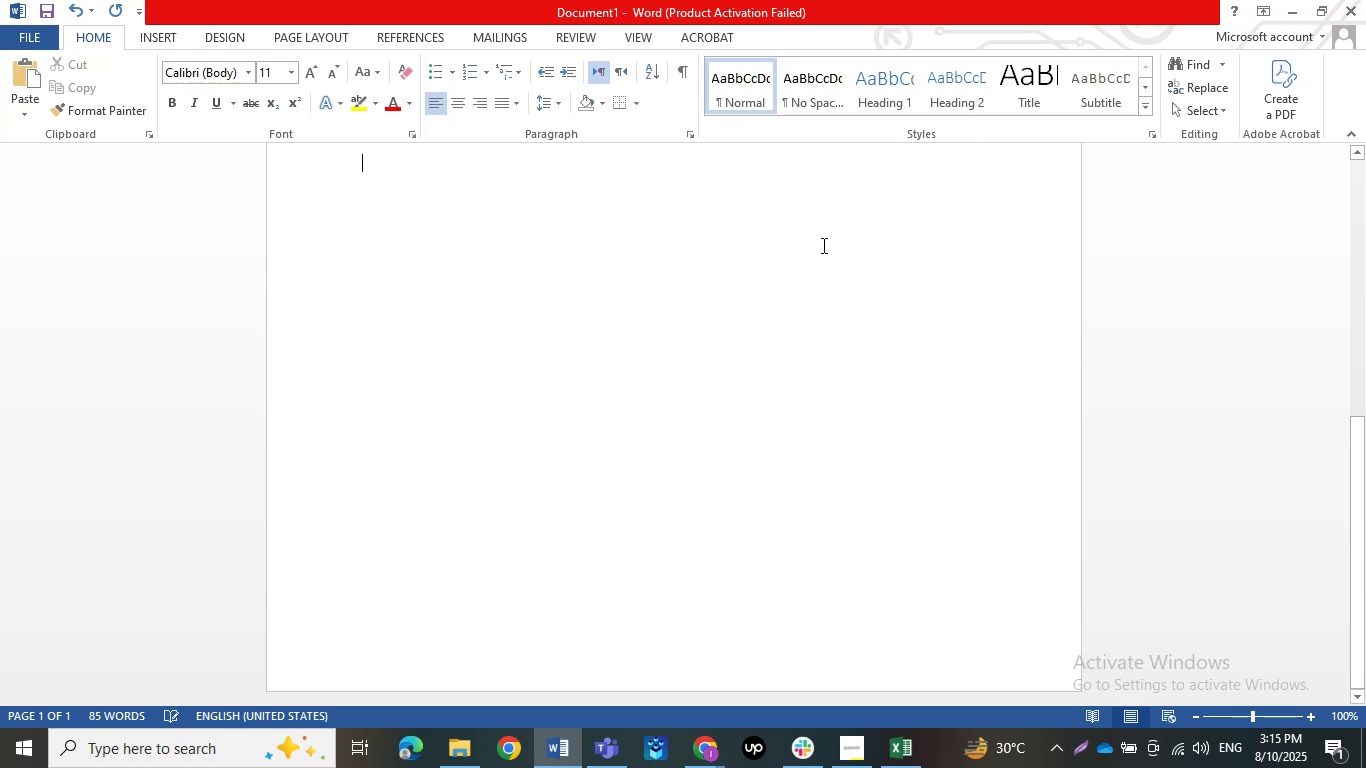 
scroll: coordinate [787, 316], scroll_direction: up, amount: 5.0
 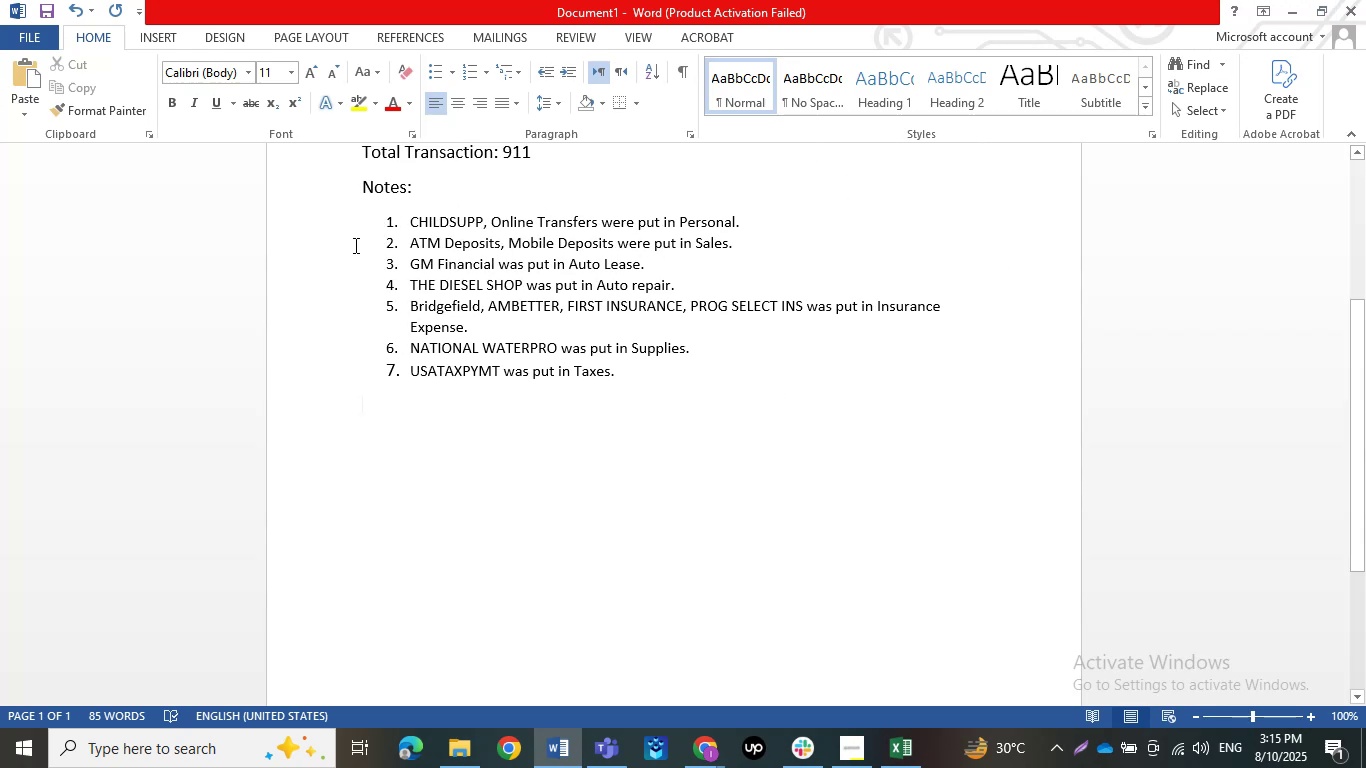 
left_click([392, 214])
 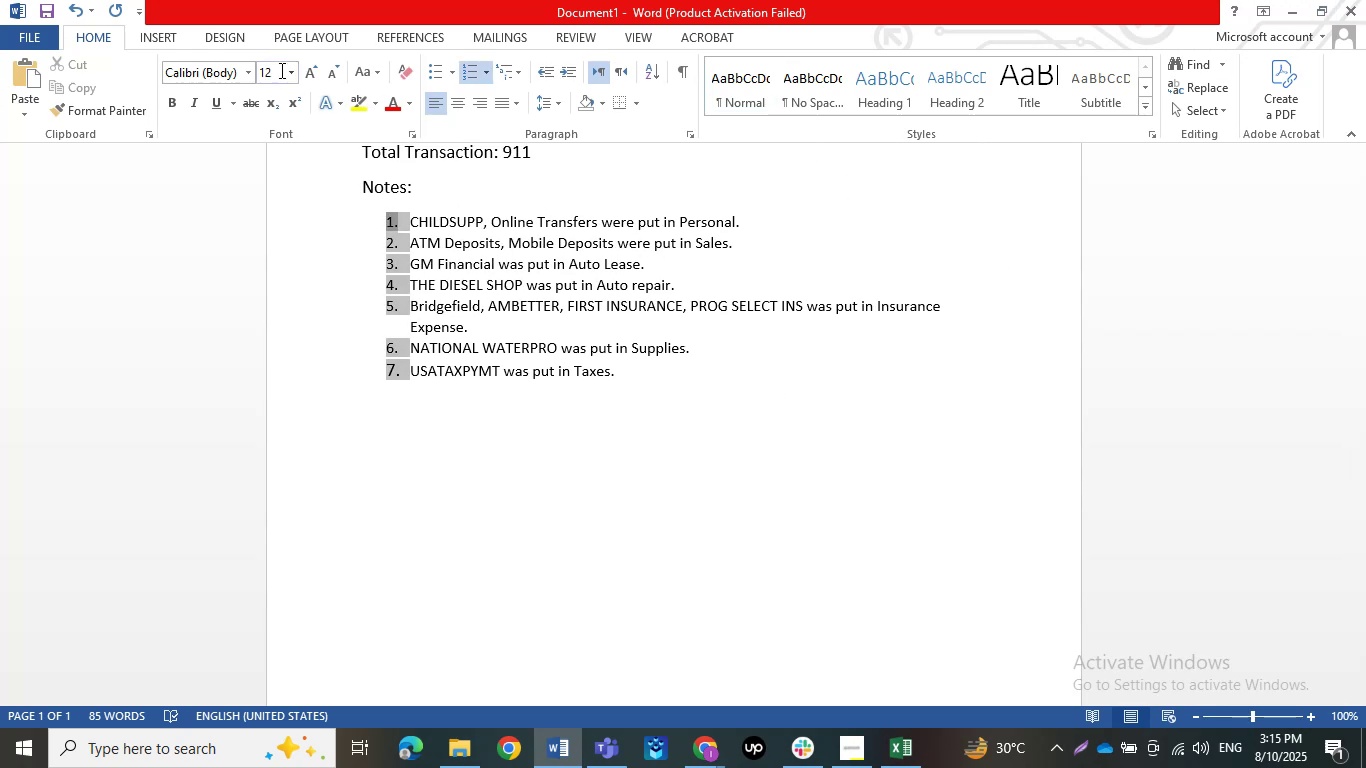 
left_click([277, 69])
 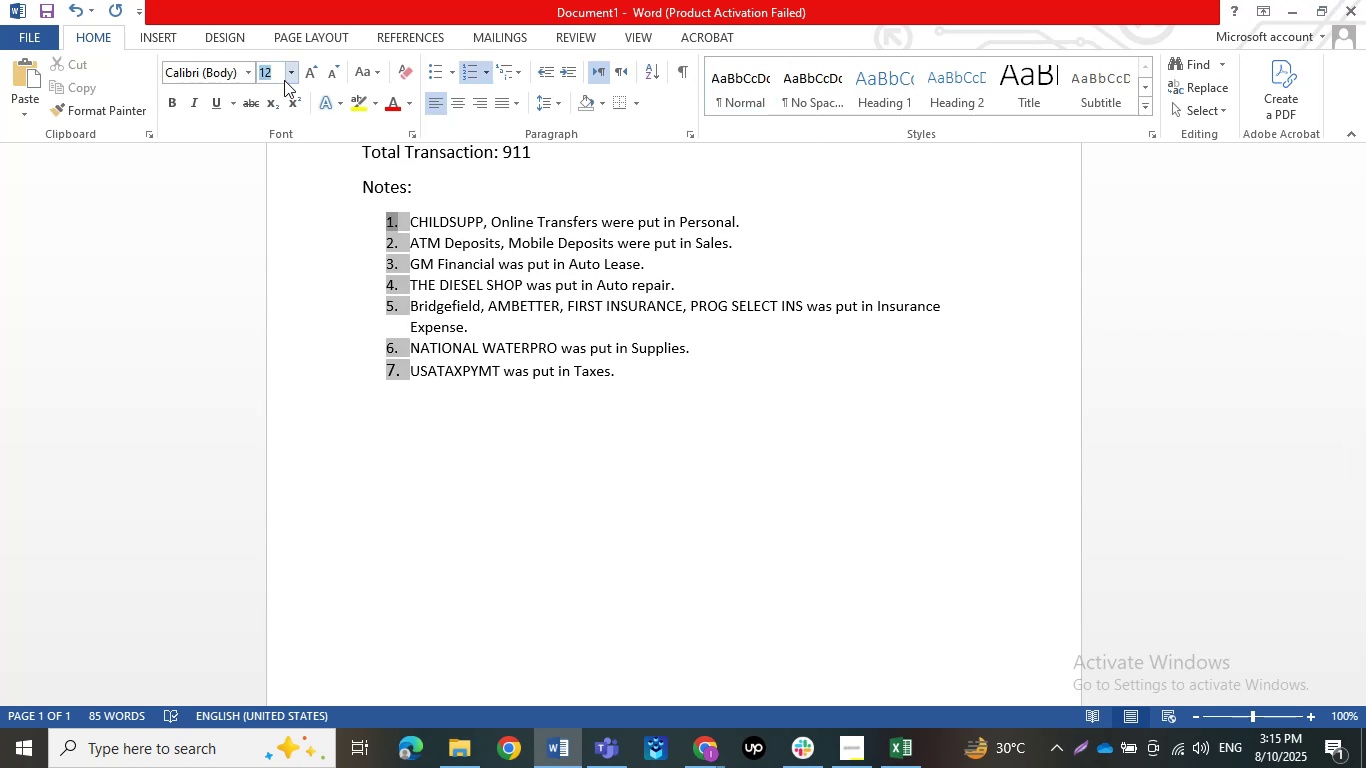 
key(Numpad1)
 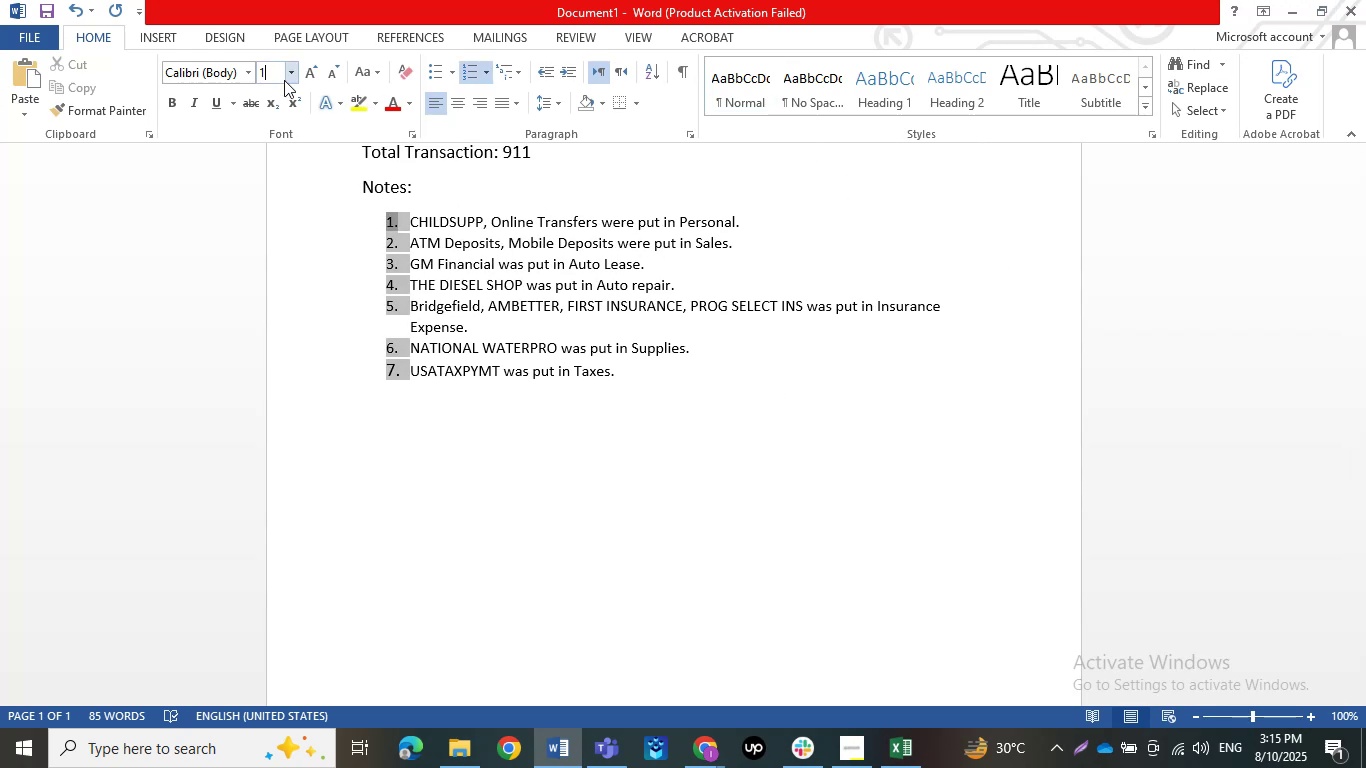 
key(Numpad2)
 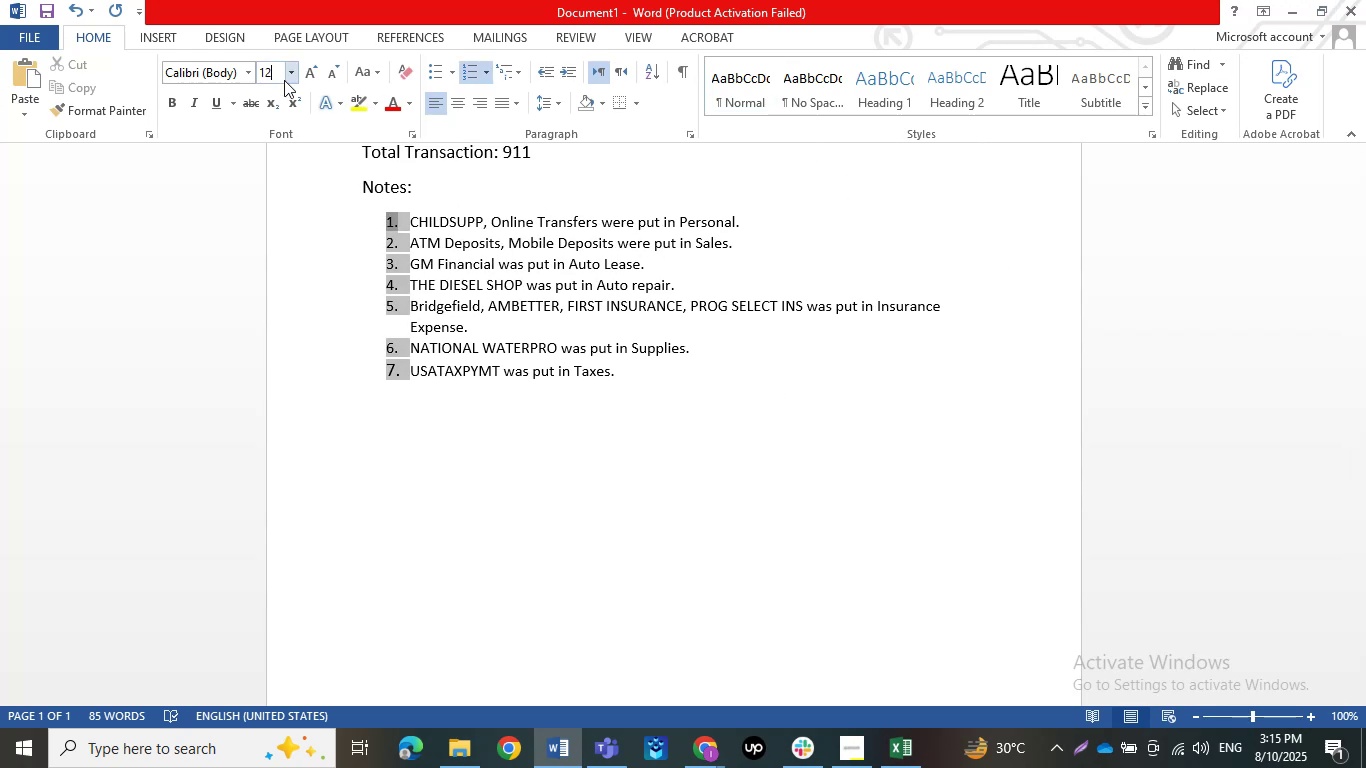 
key(NumpadEnter)
 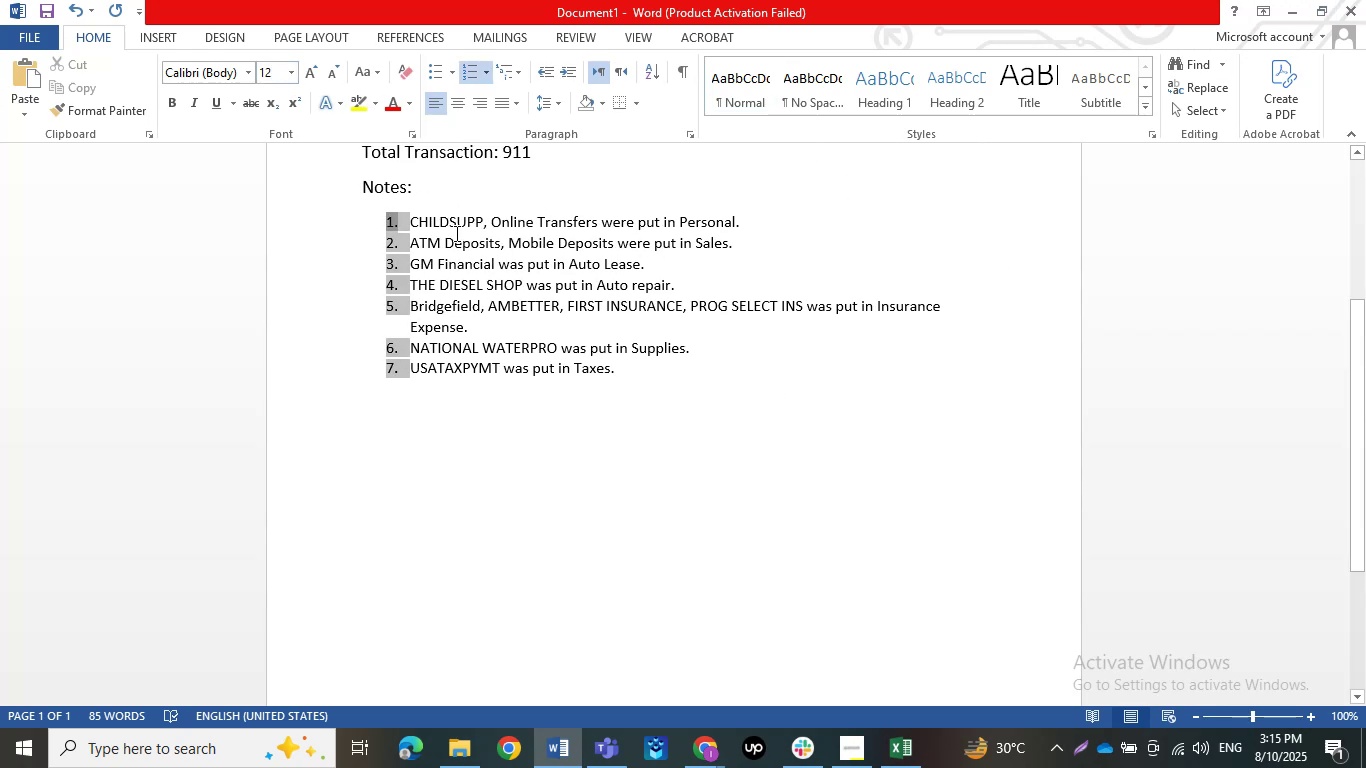 
left_click([524, 272])
 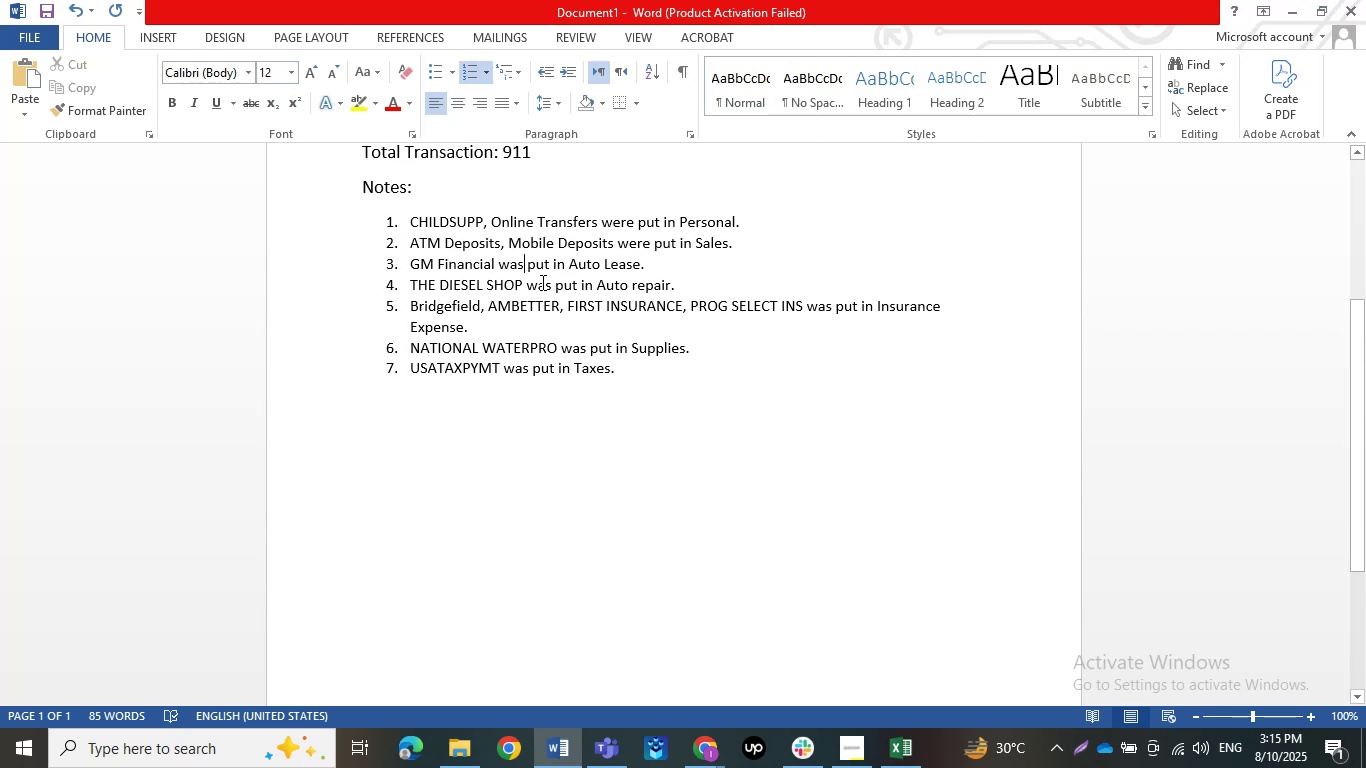 
scroll: coordinate [533, 280], scroll_direction: up, amount: 4.0
 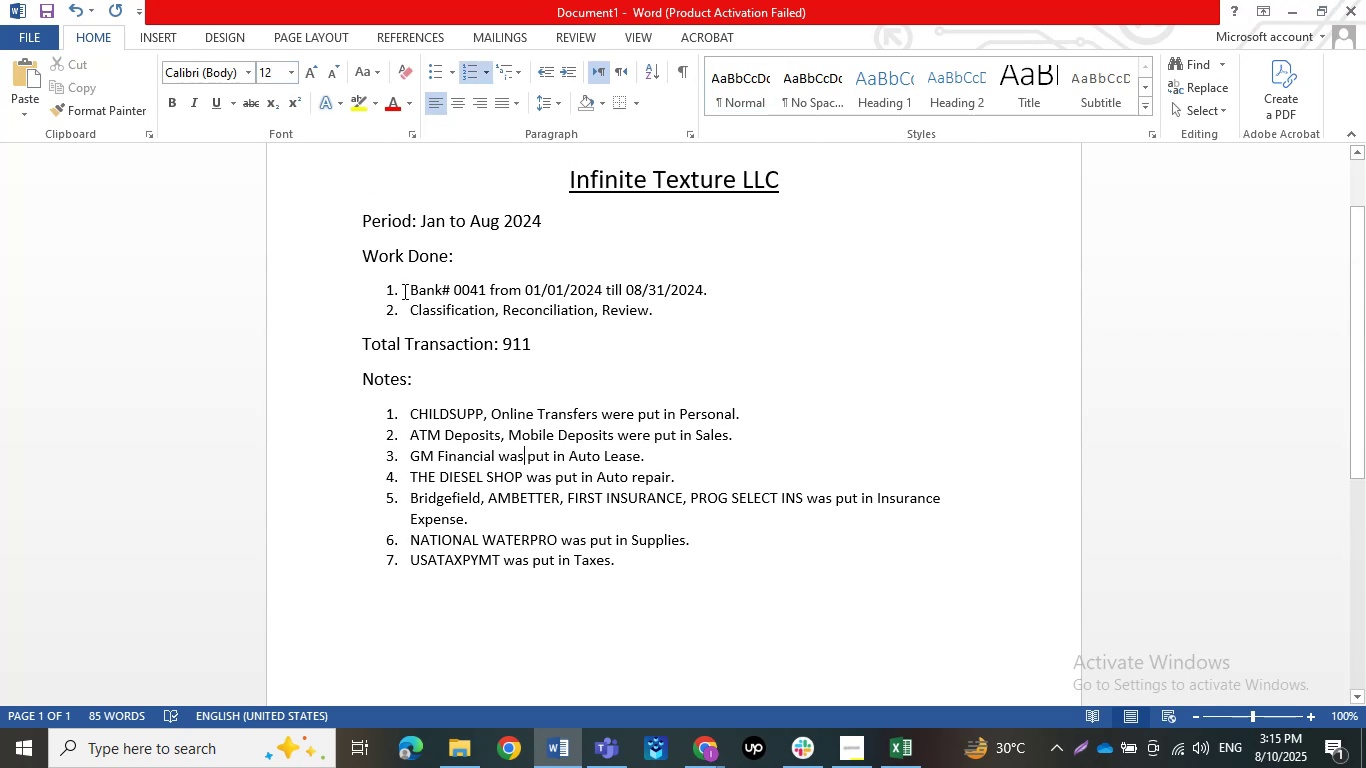 
left_click([394, 291])
 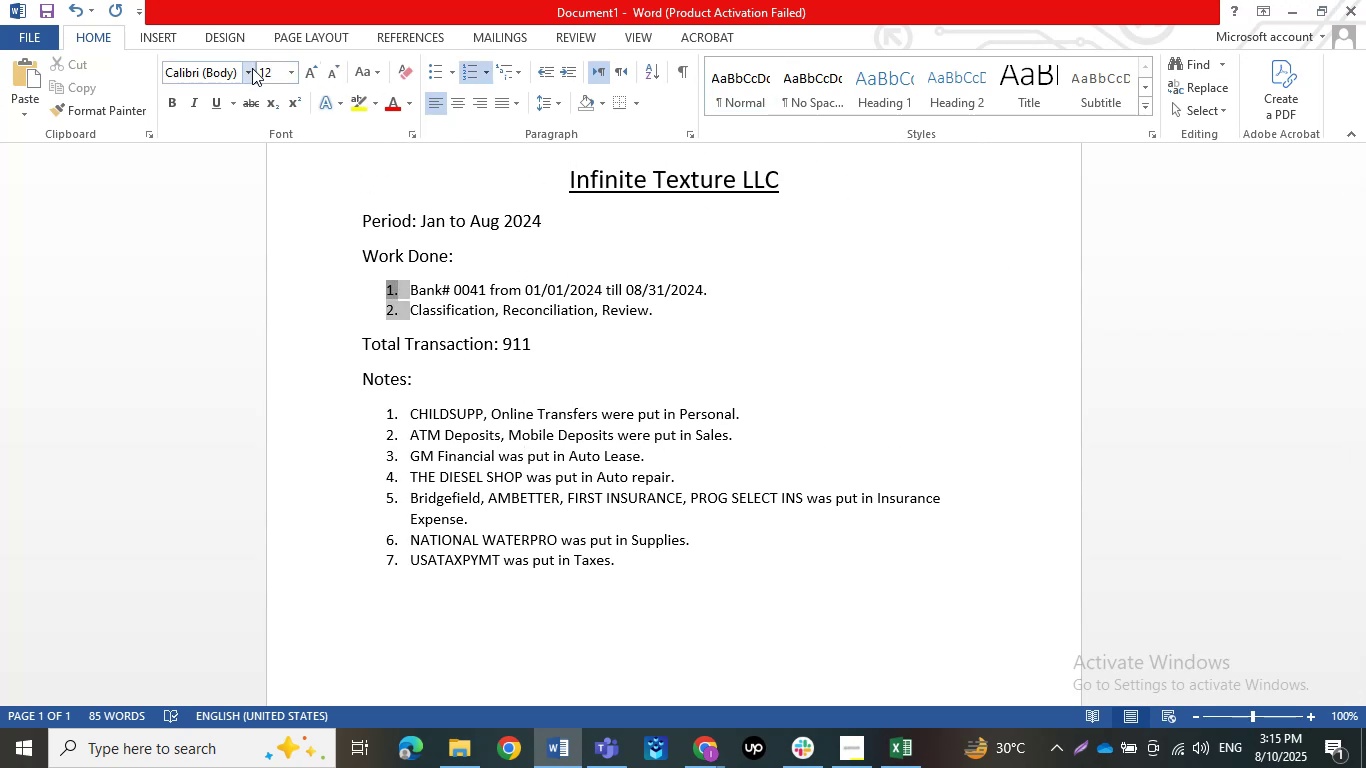 
left_click([266, 72])
 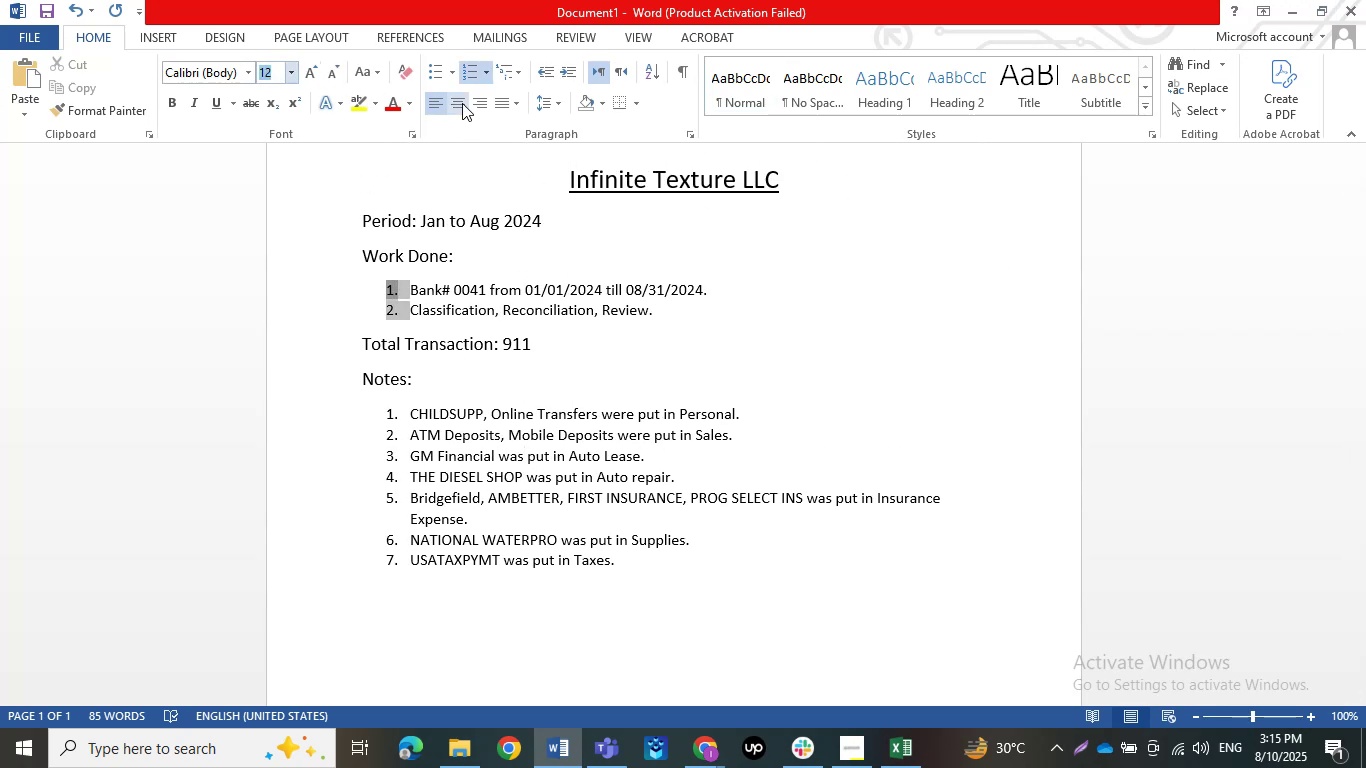 
key(Numpad1)
 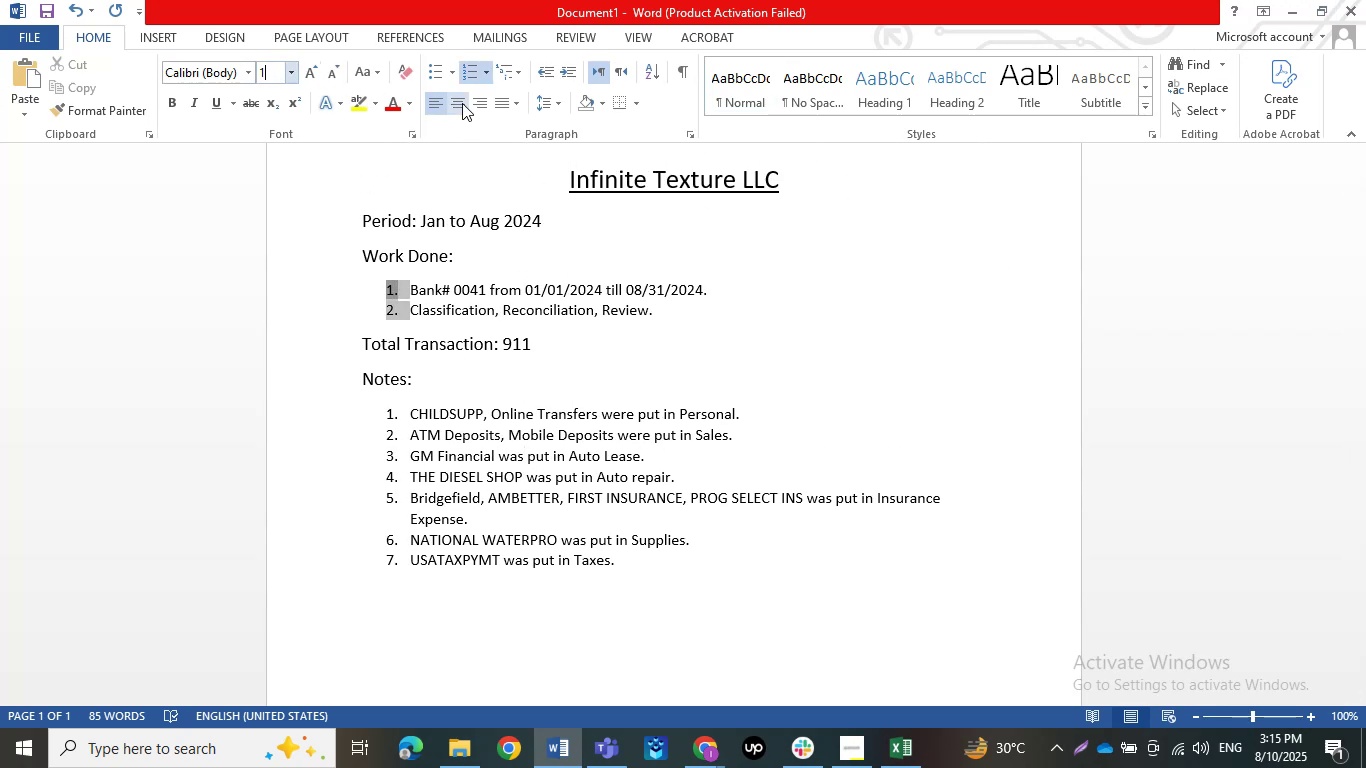 
key(Numpad2)
 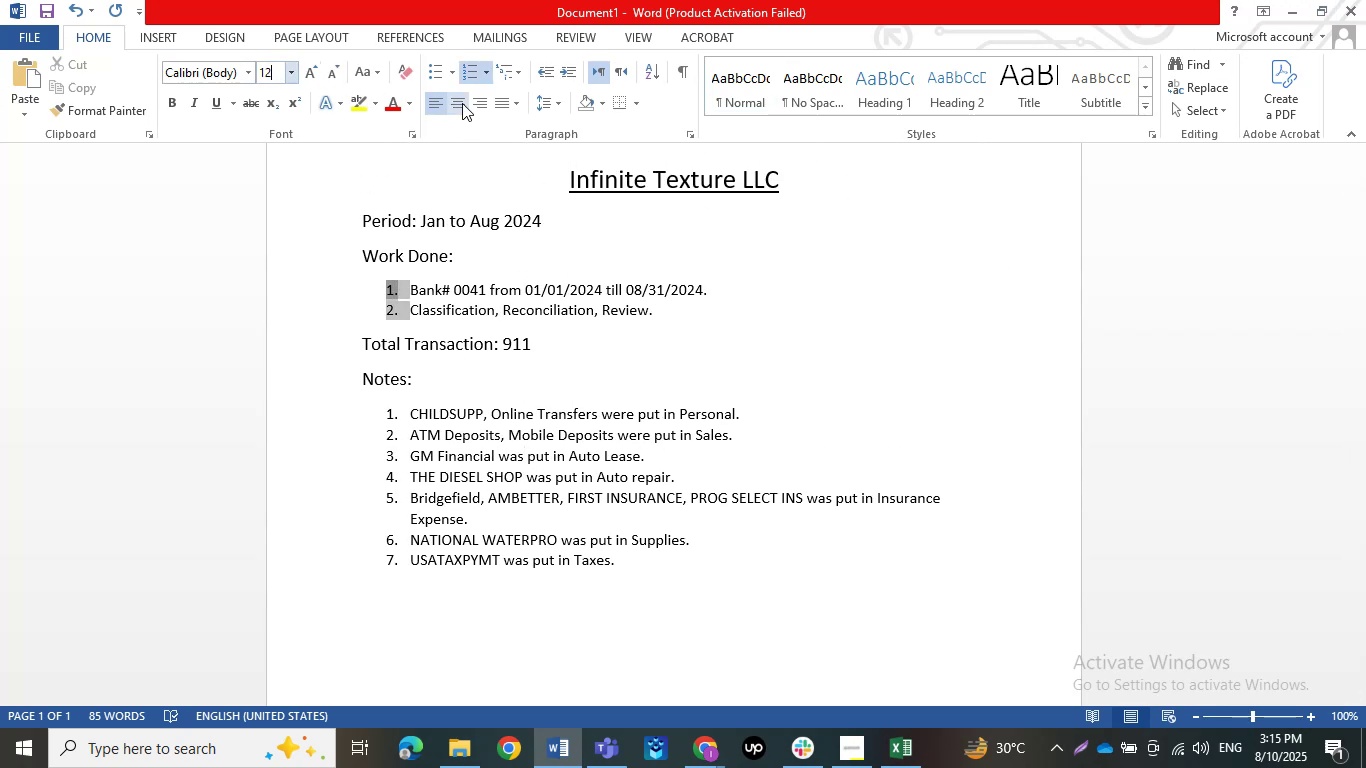 
key(NumpadEnter)
 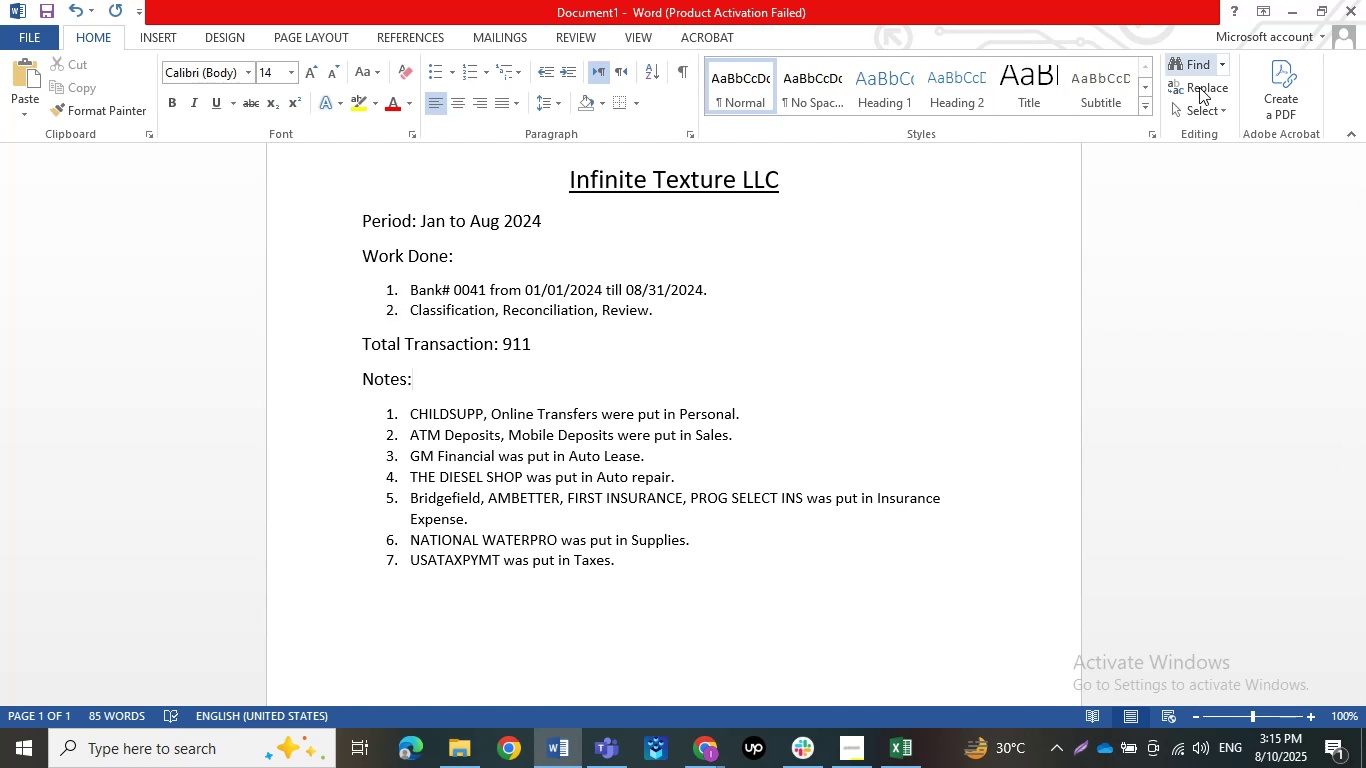 
left_click([1301, 3])
 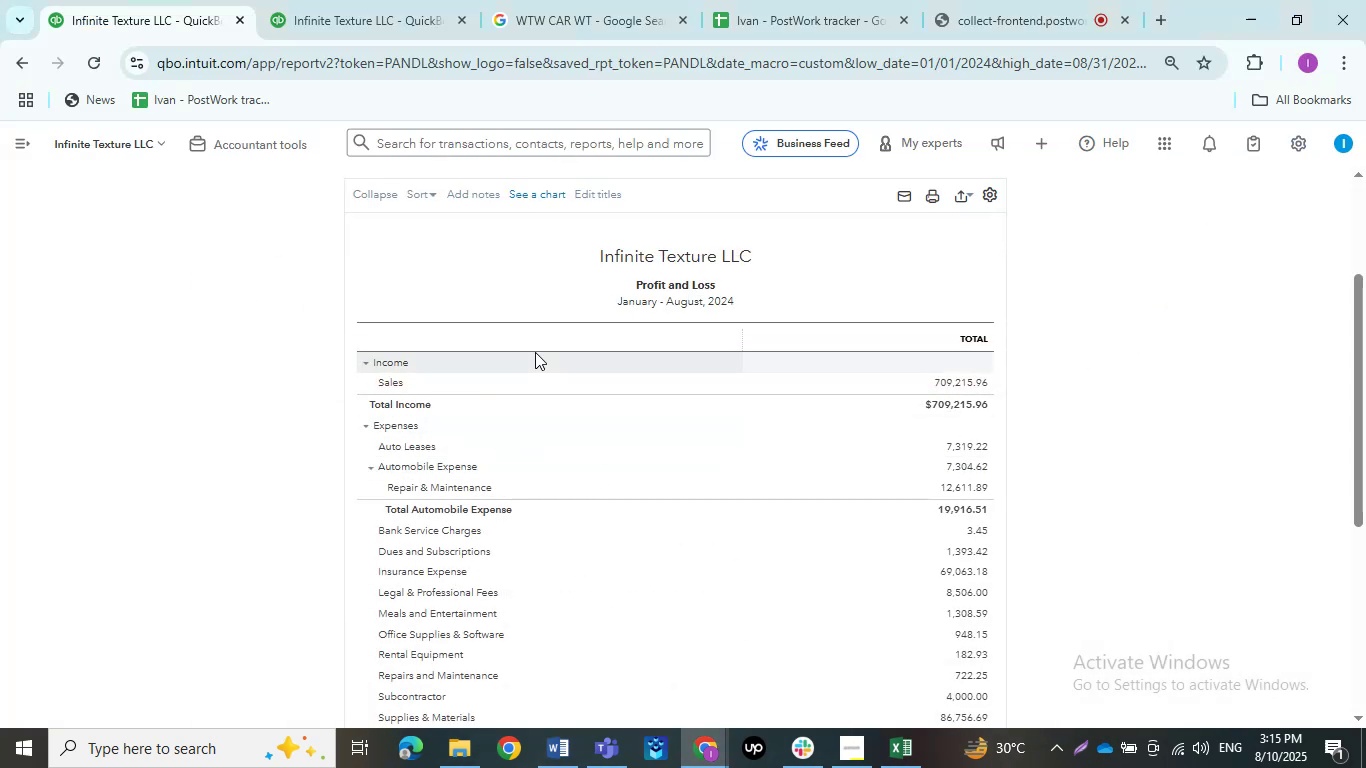 
scroll: coordinate [535, 352], scroll_direction: down, amount: 1.0
 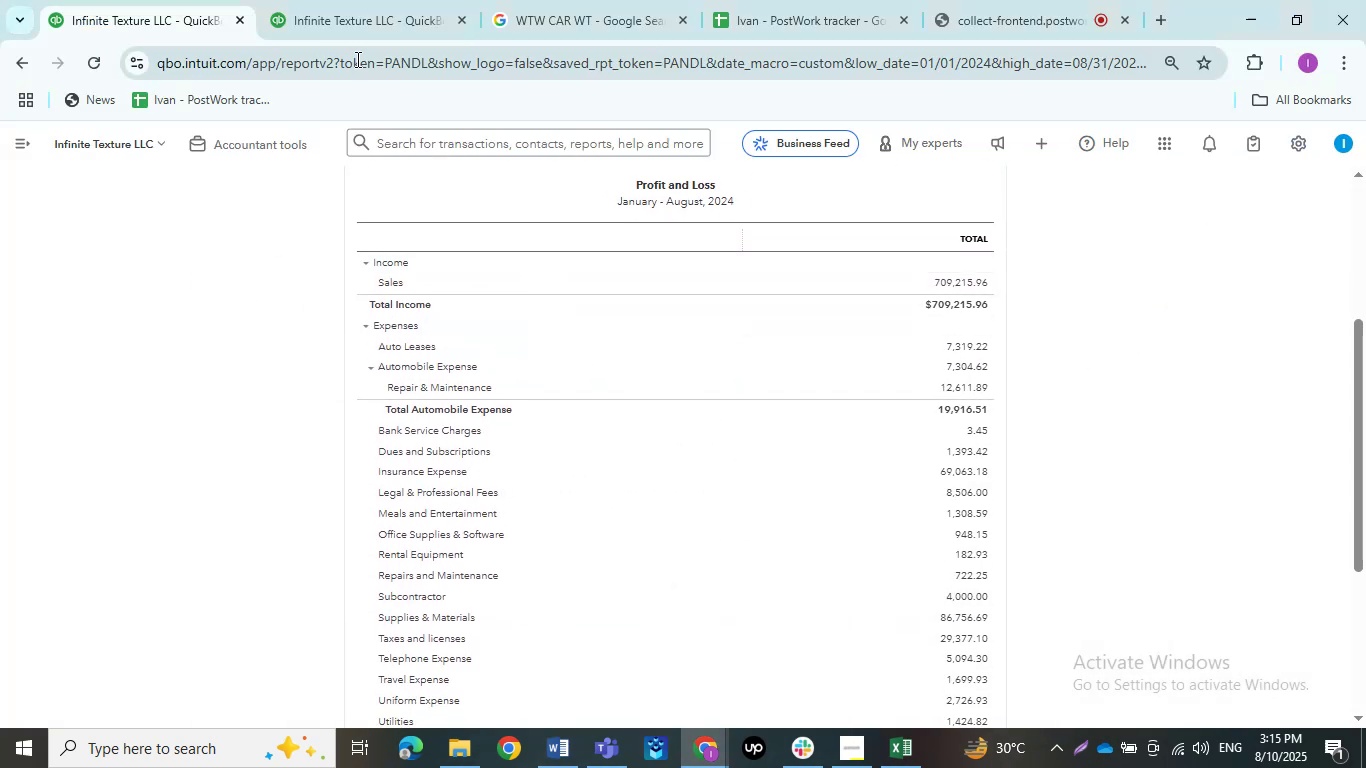 
left_click([347, 18])
 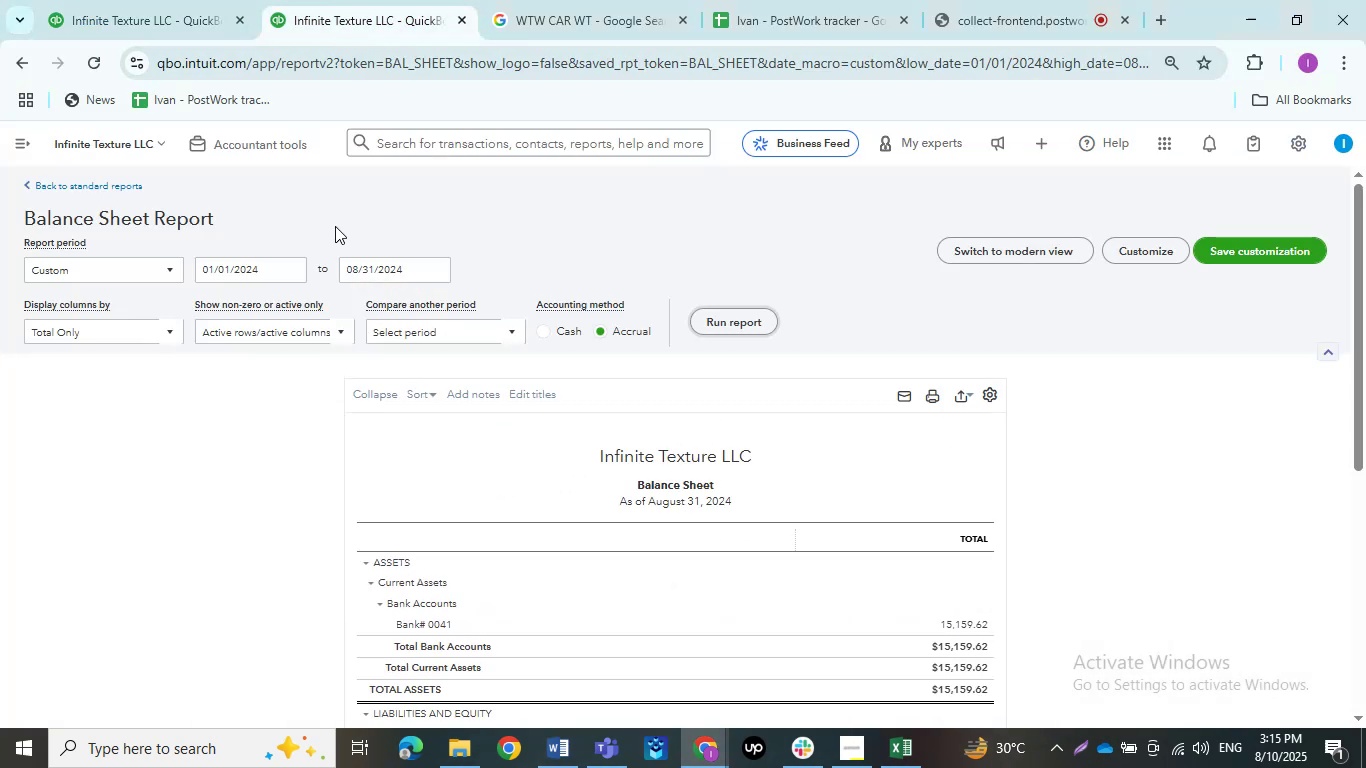 
scroll: coordinate [333, 239], scroll_direction: down, amount: 2.0
 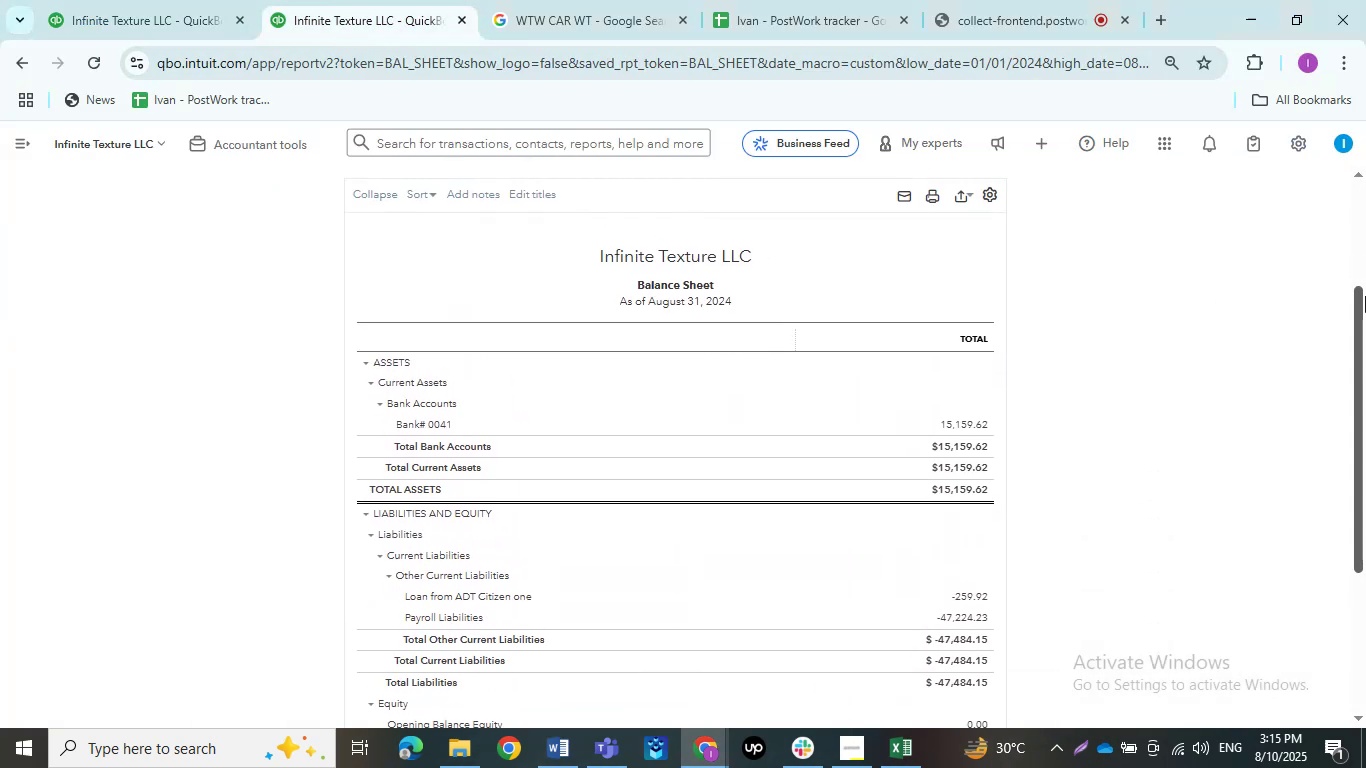 
left_click_drag(start_coordinate=[1365, 299], to_coordinate=[1365, 342])
 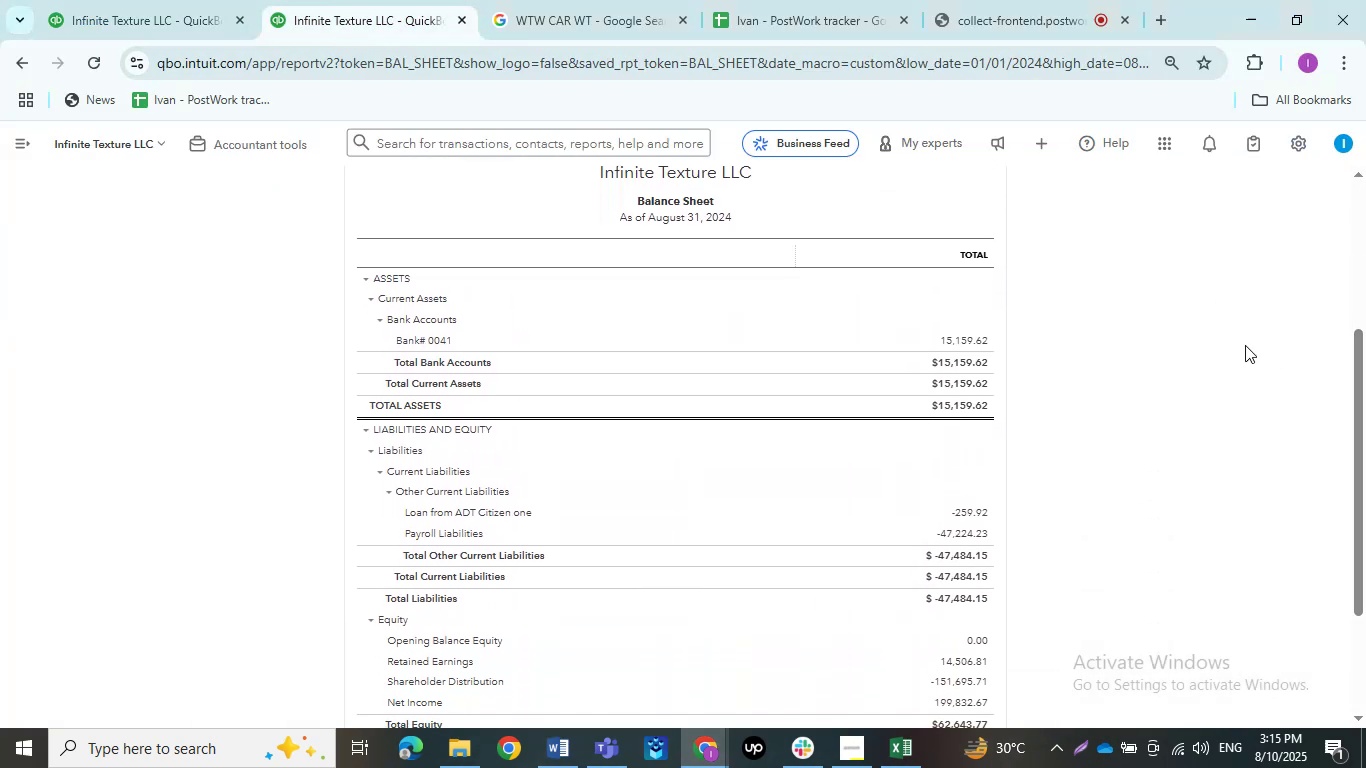 
hold_key(key=ControlLeft, duration=1.01)
scroll: coordinate [1209, 341], scroll_direction: down, amount: 1.0
 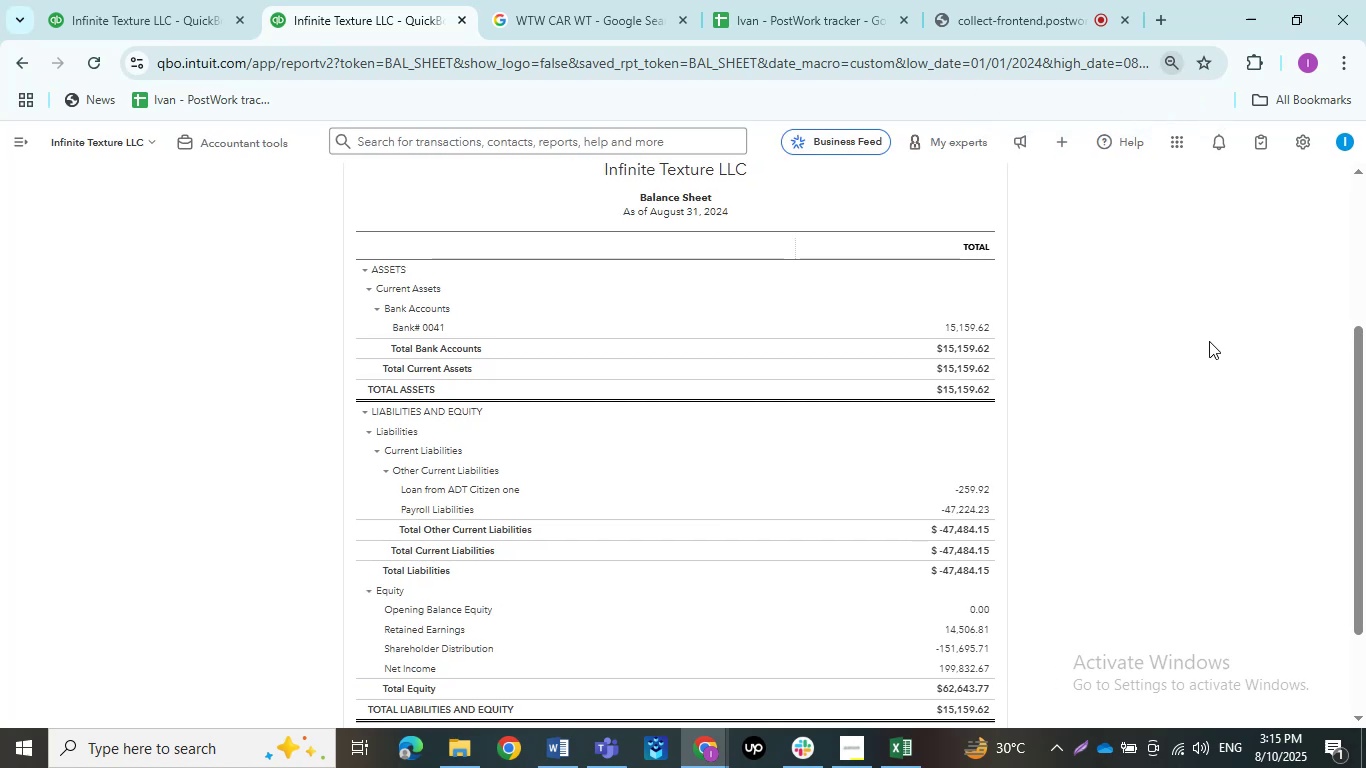 
key(PrintScreen)
 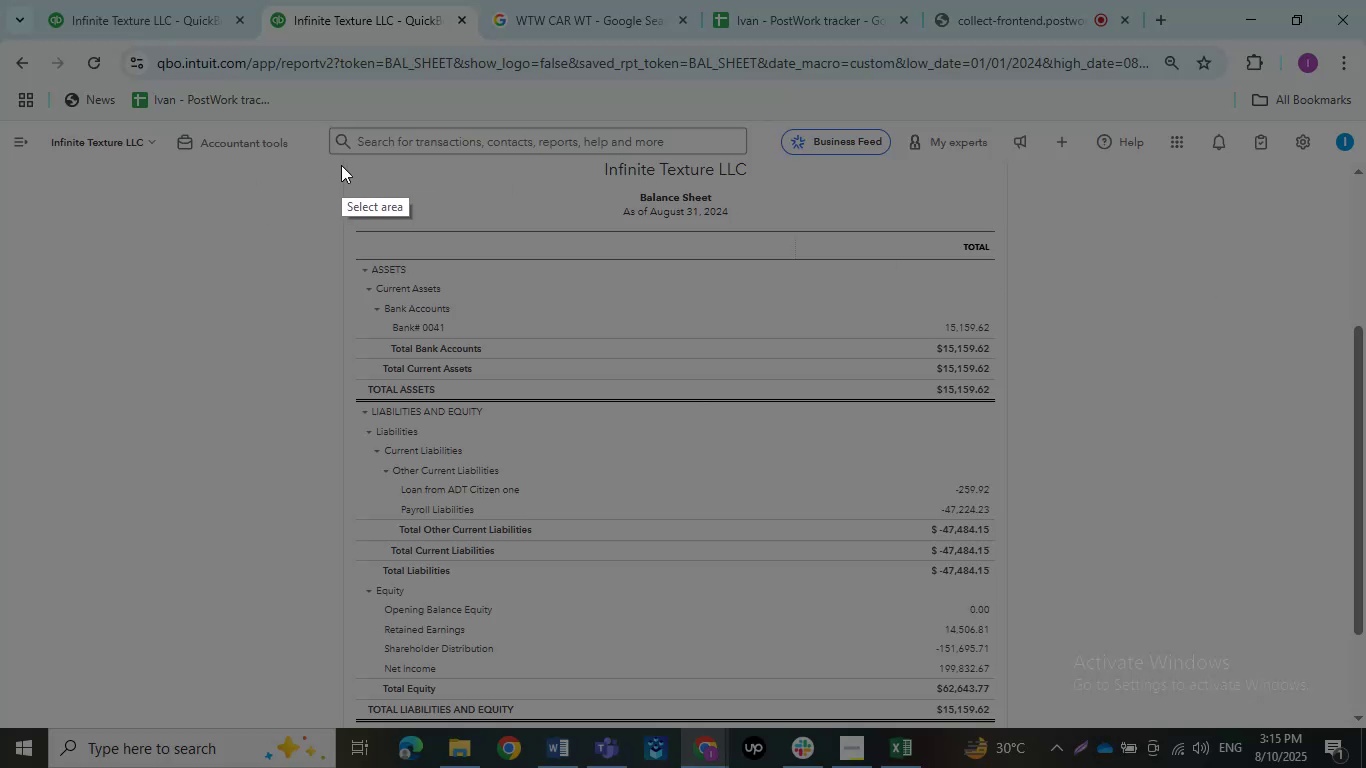 
left_click_drag(start_coordinate=[341, 160], to_coordinate=[1012, 724])
 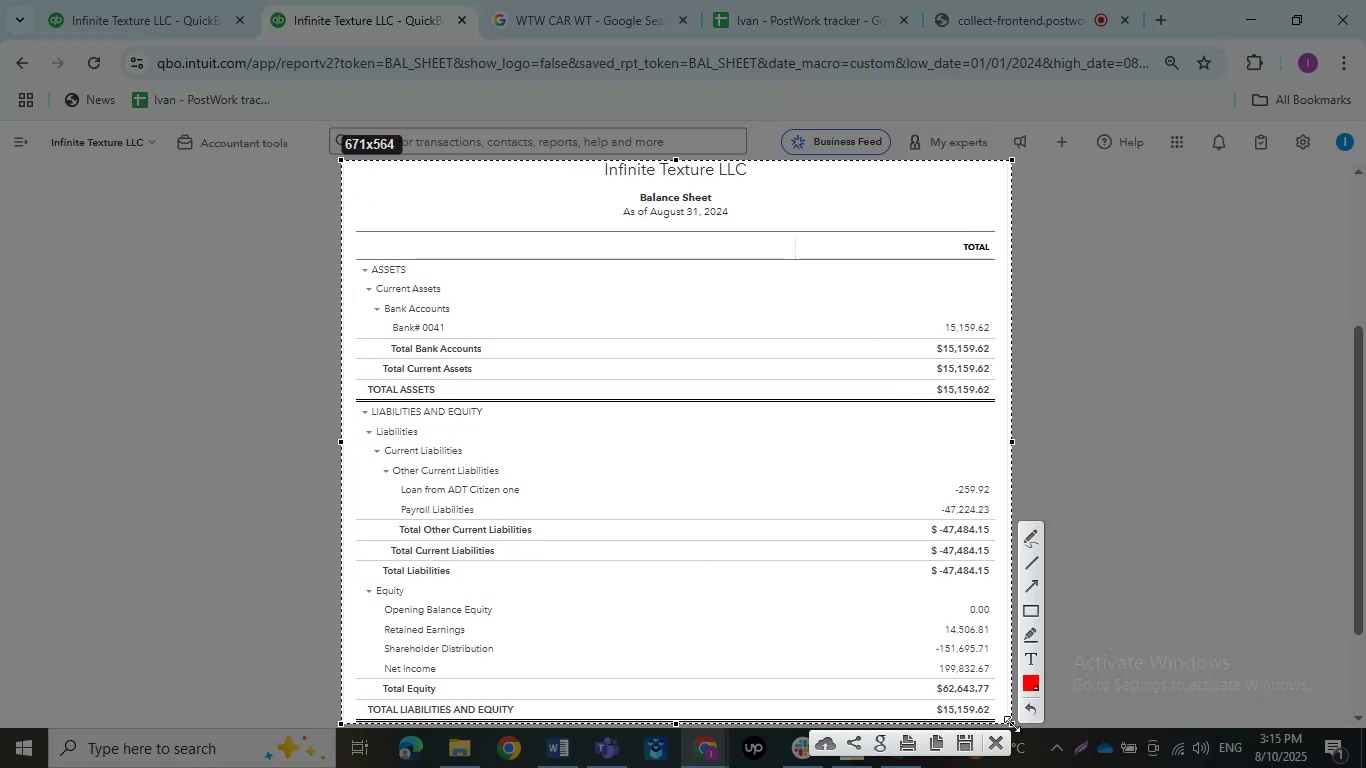 
key(Control+C)
 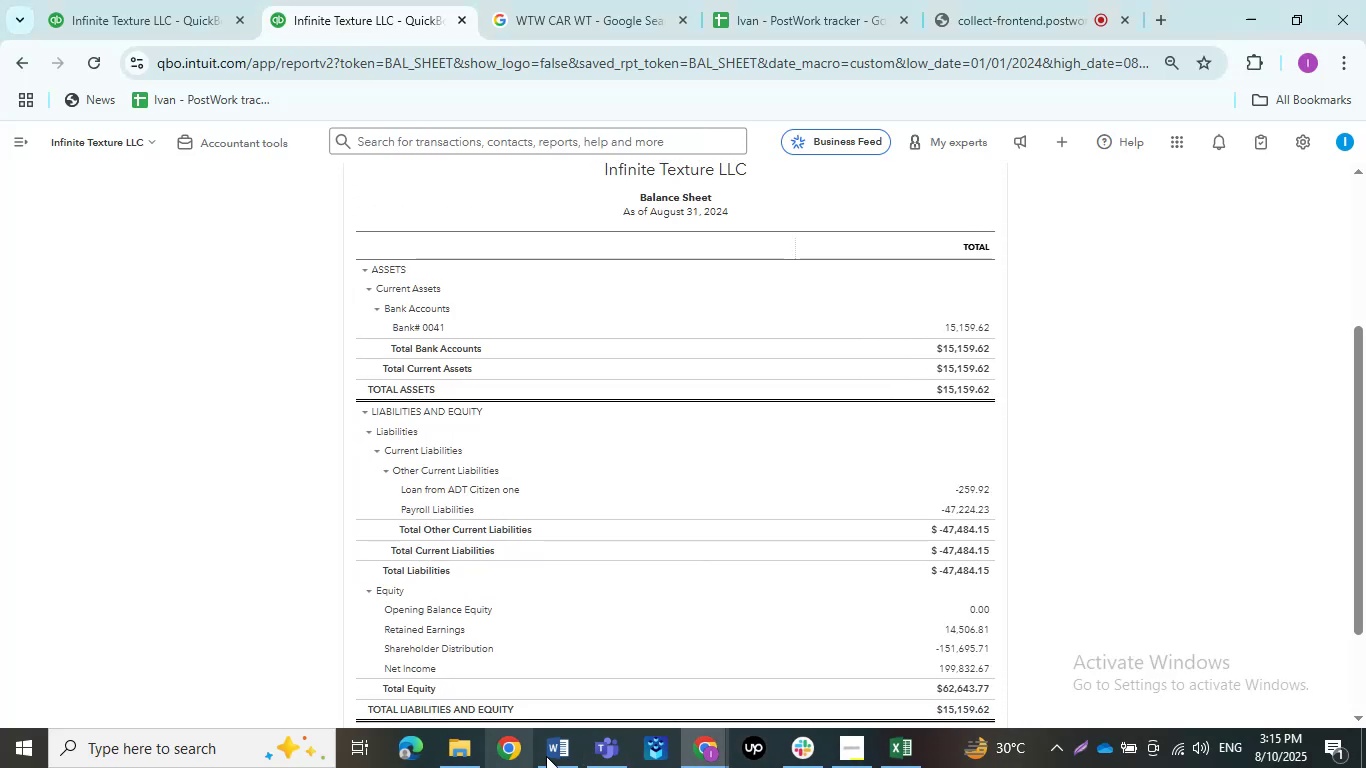 
left_click([557, 763])
 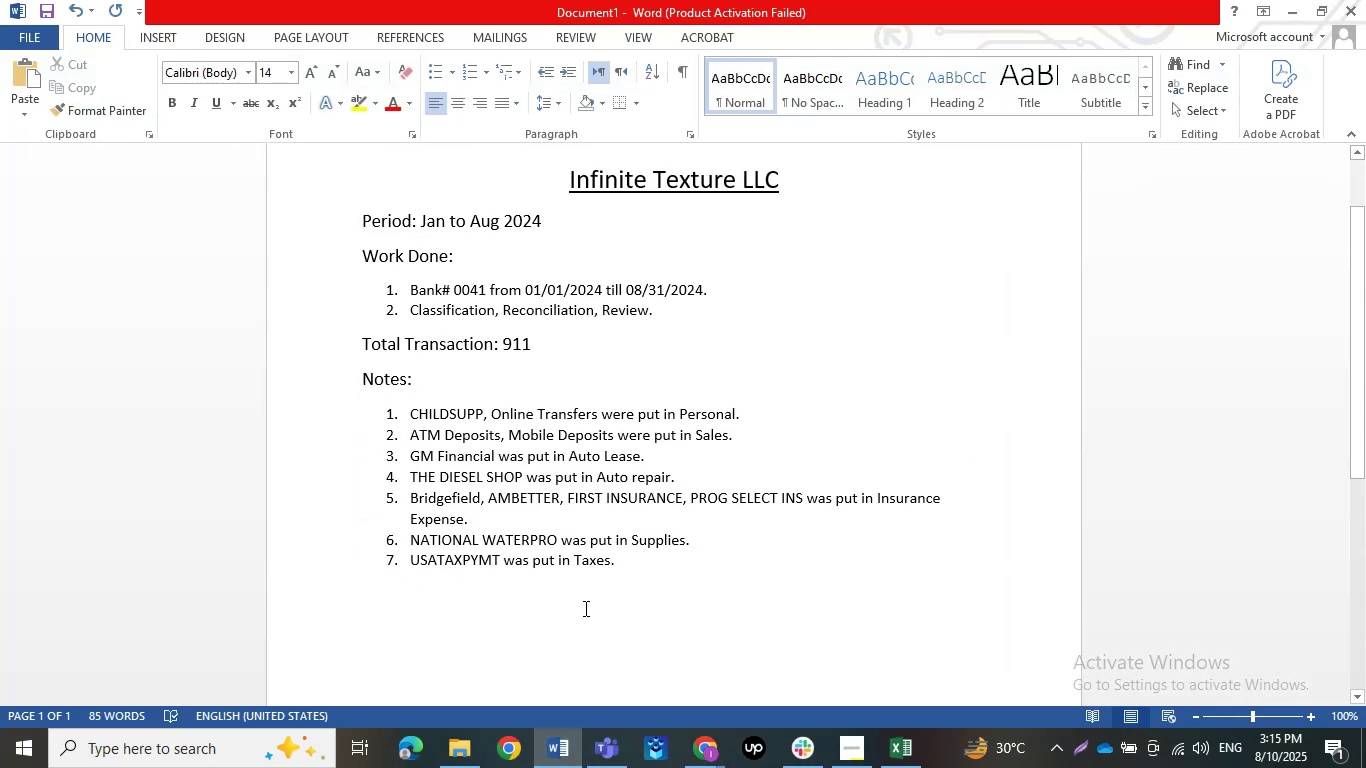 
left_click([584, 608])
 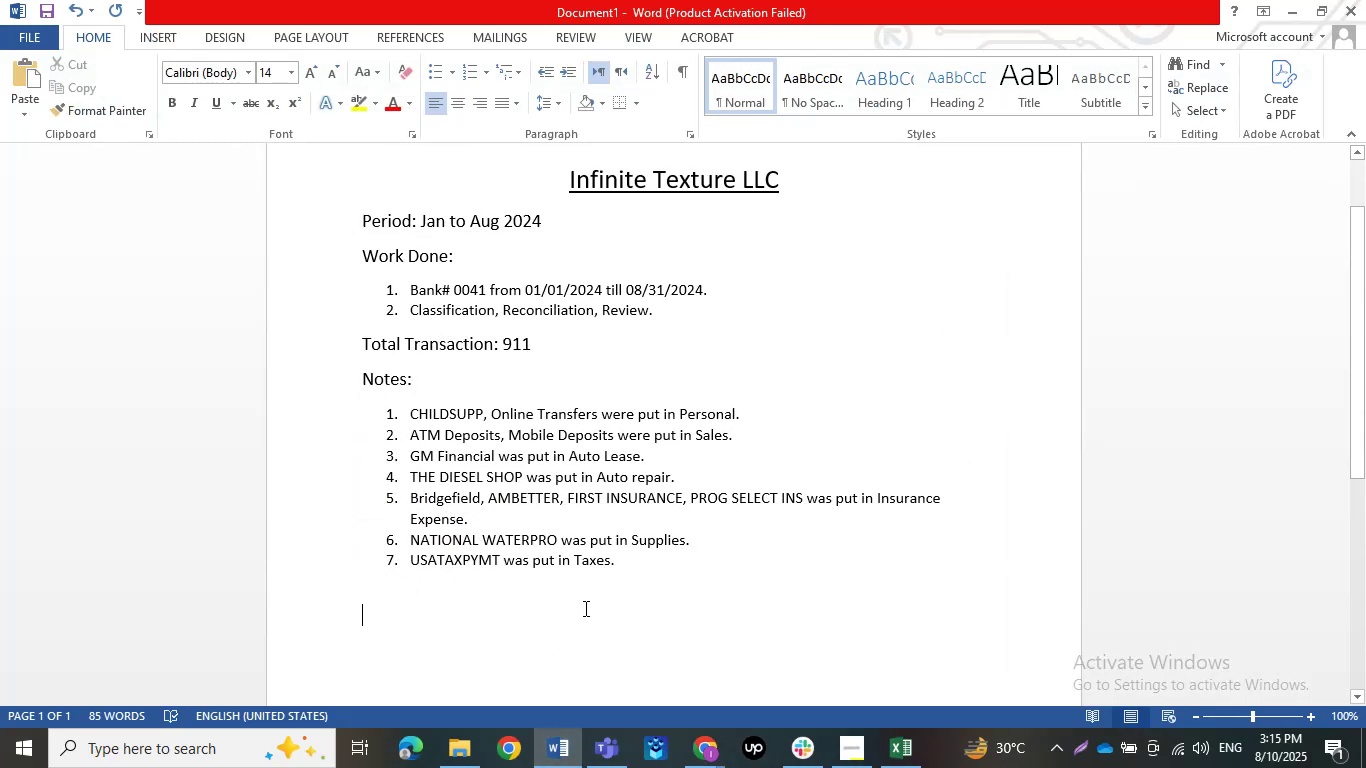 
key(Control+V)
 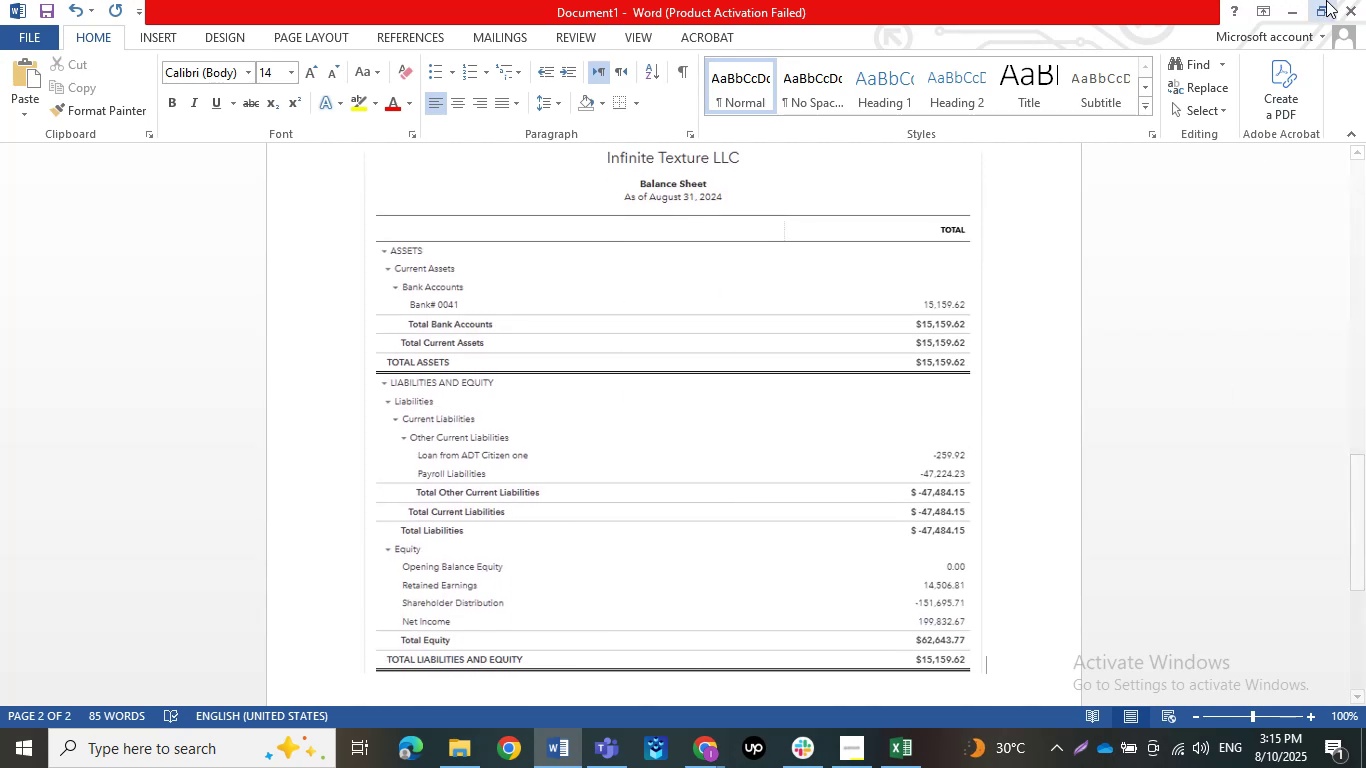 
left_click([1296, 4])
 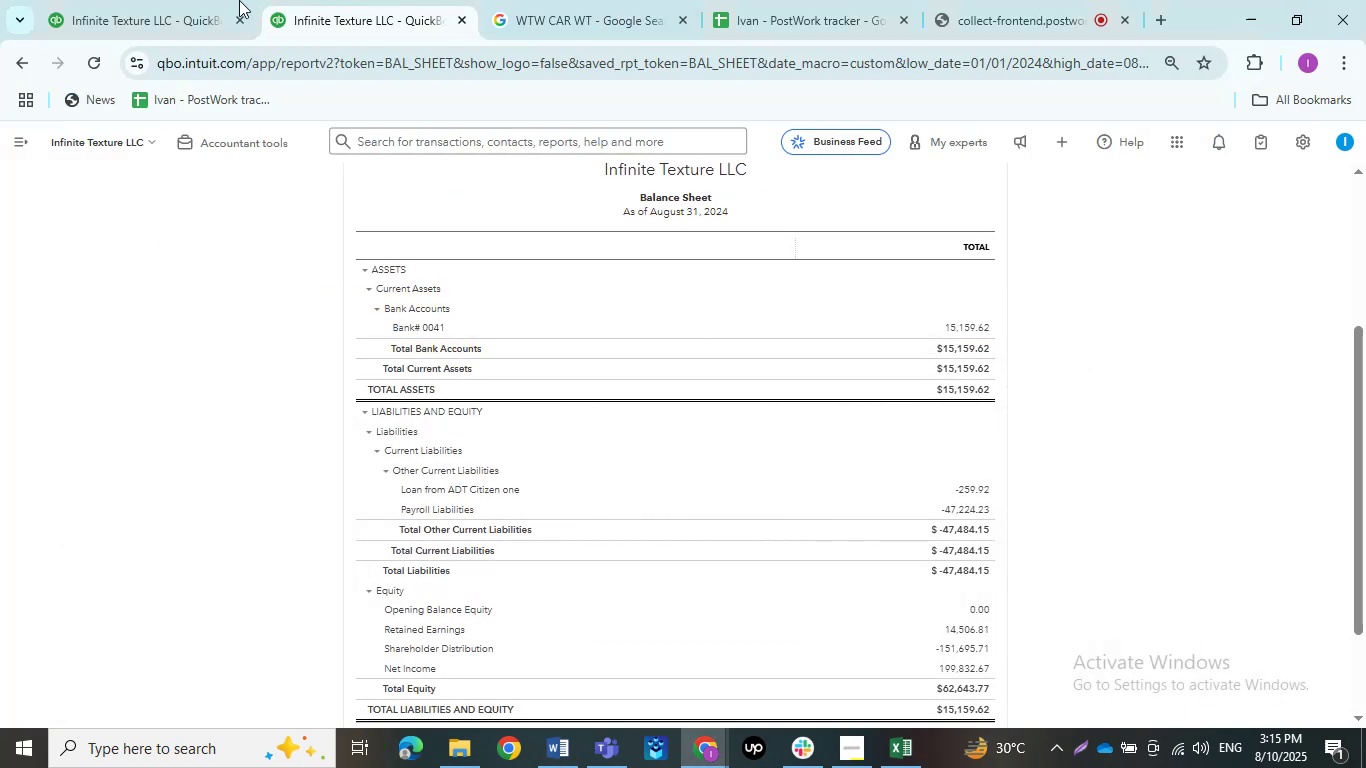 
left_click([48, 0])
 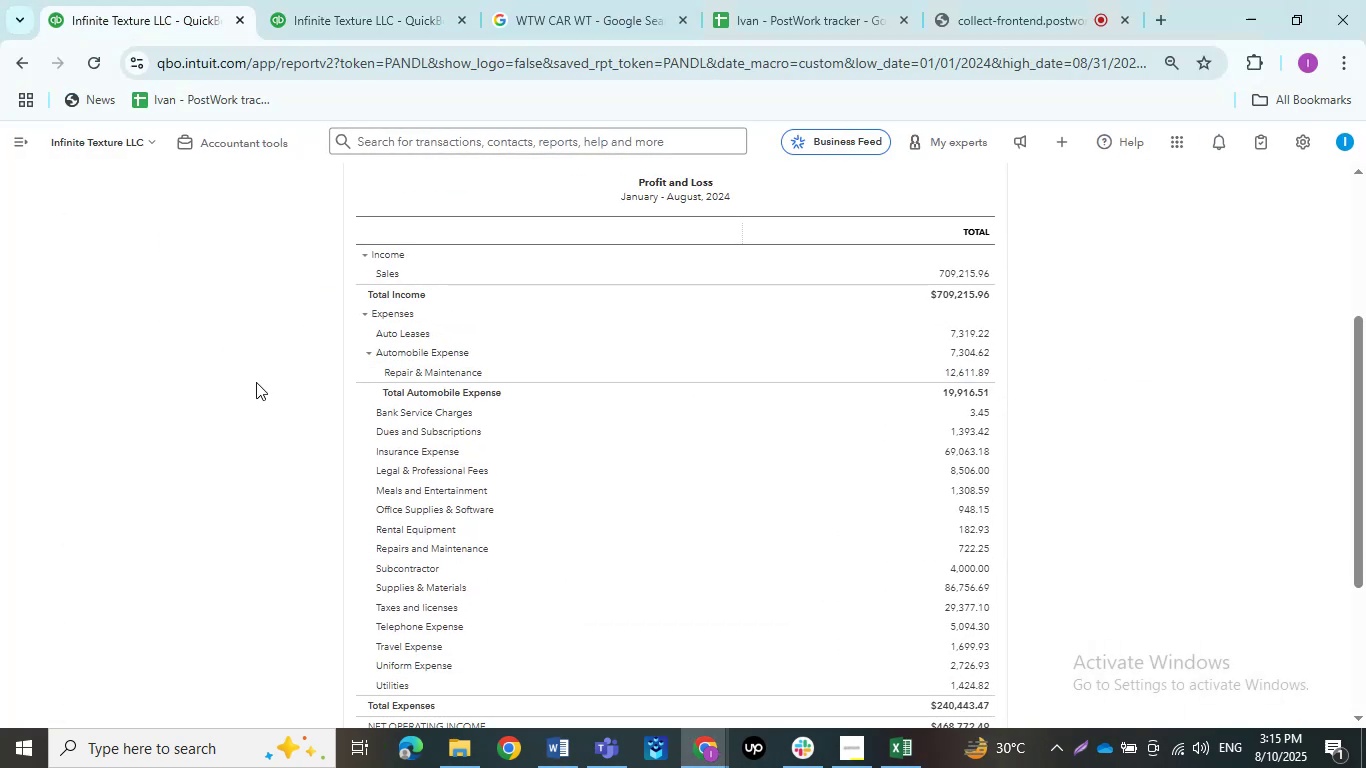 
key(PrintScreen)
 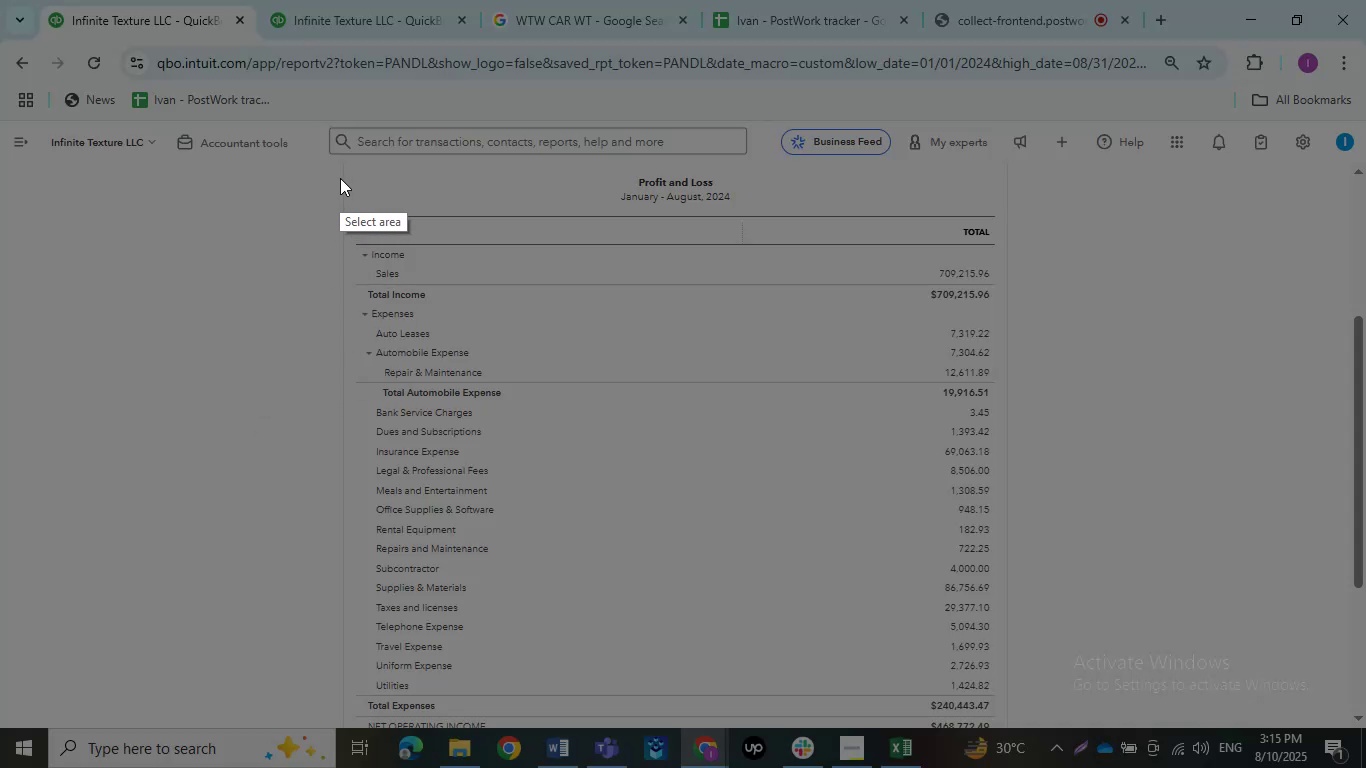 
left_click_drag(start_coordinate=[341, 167], to_coordinate=[1004, 720])
 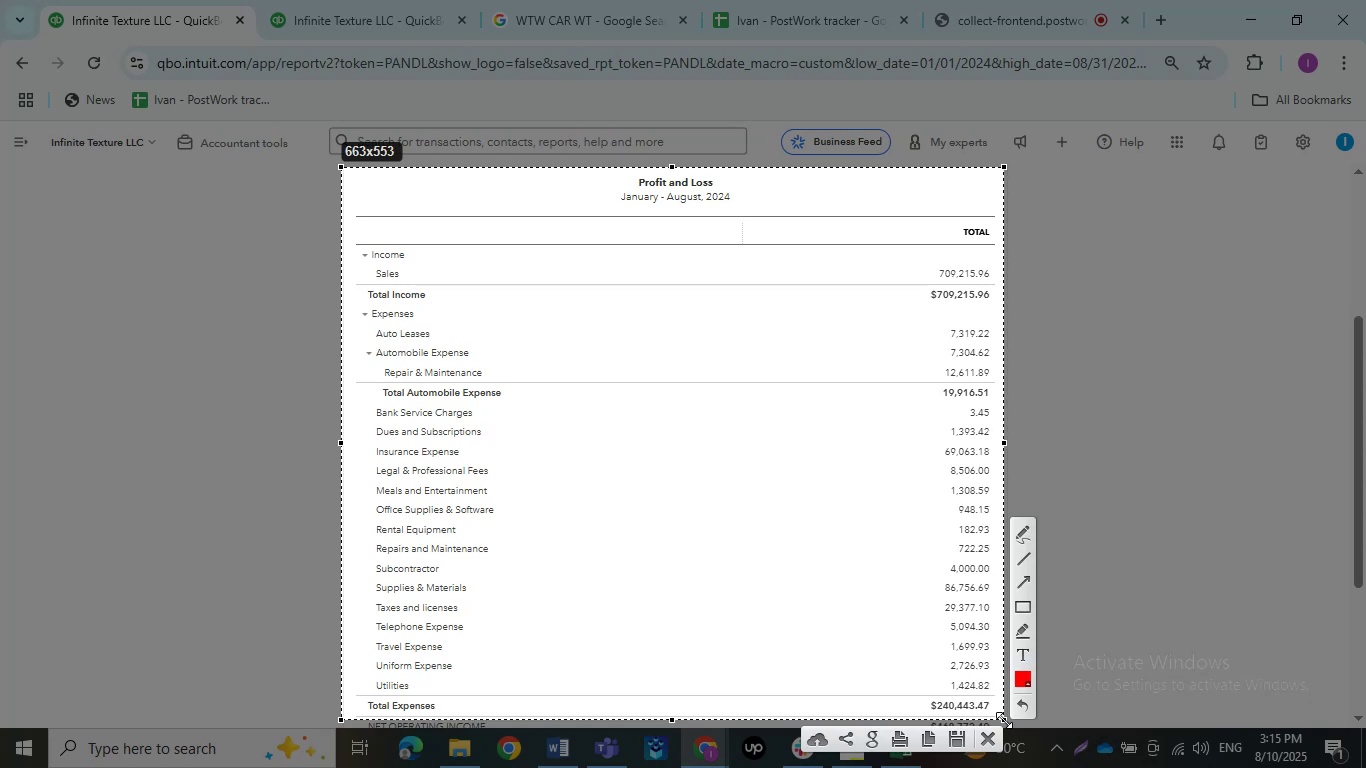 
key(Control+C)
 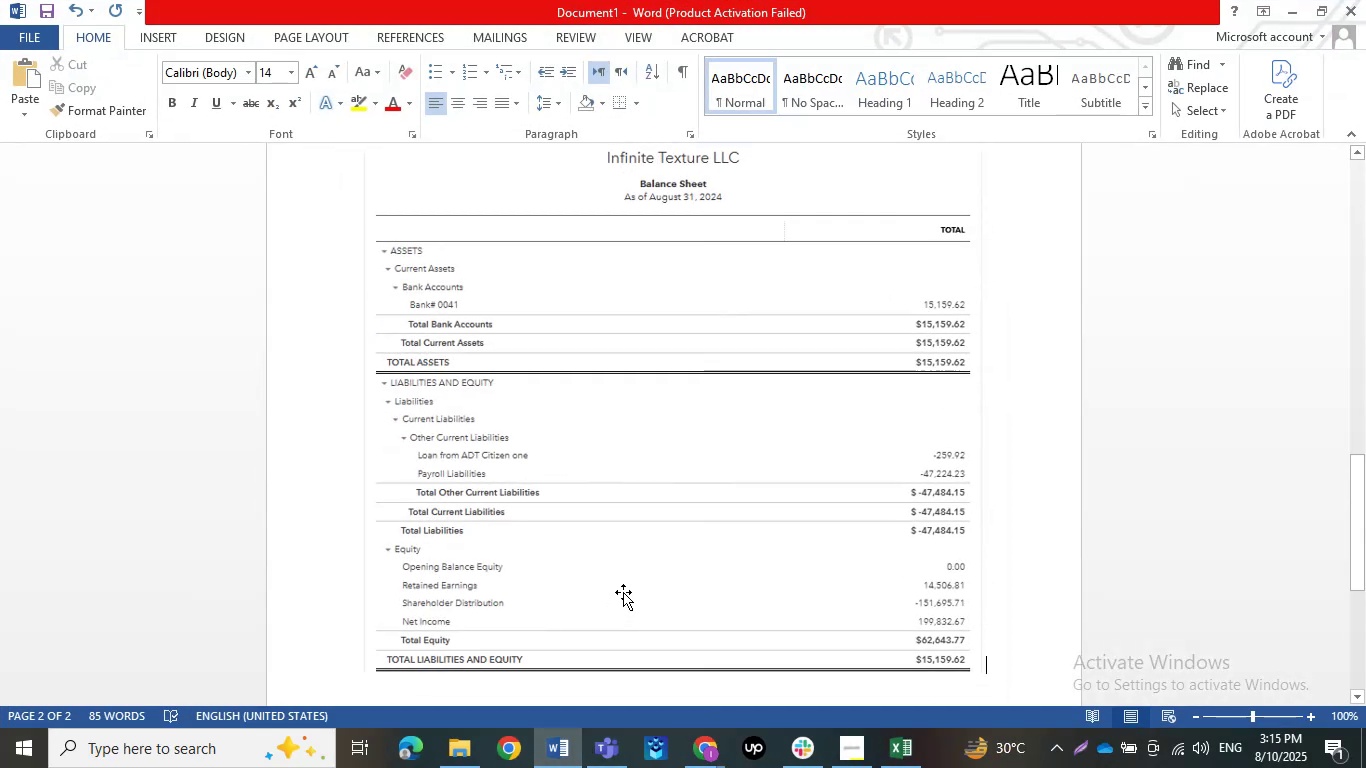 
scroll: coordinate [674, 547], scroll_direction: down, amount: 7.0
 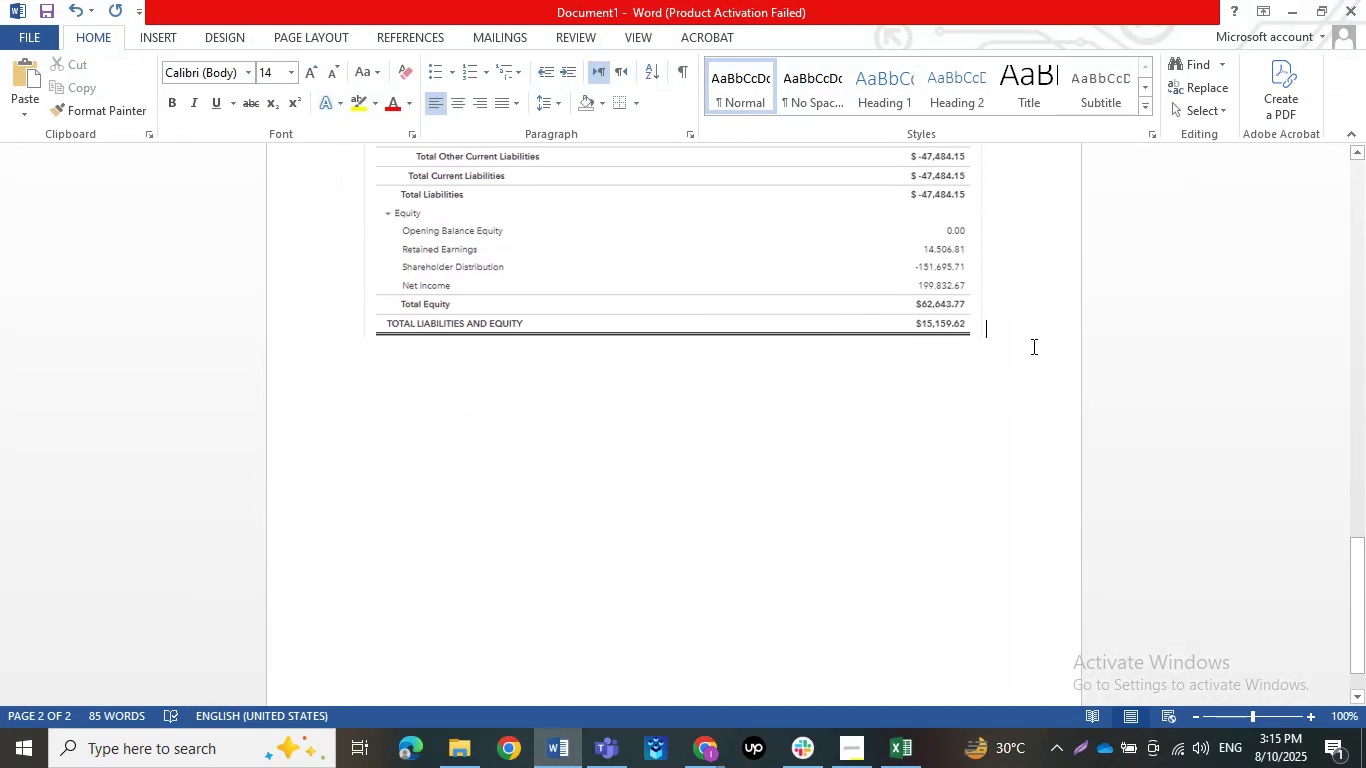 
key(Control+V)
 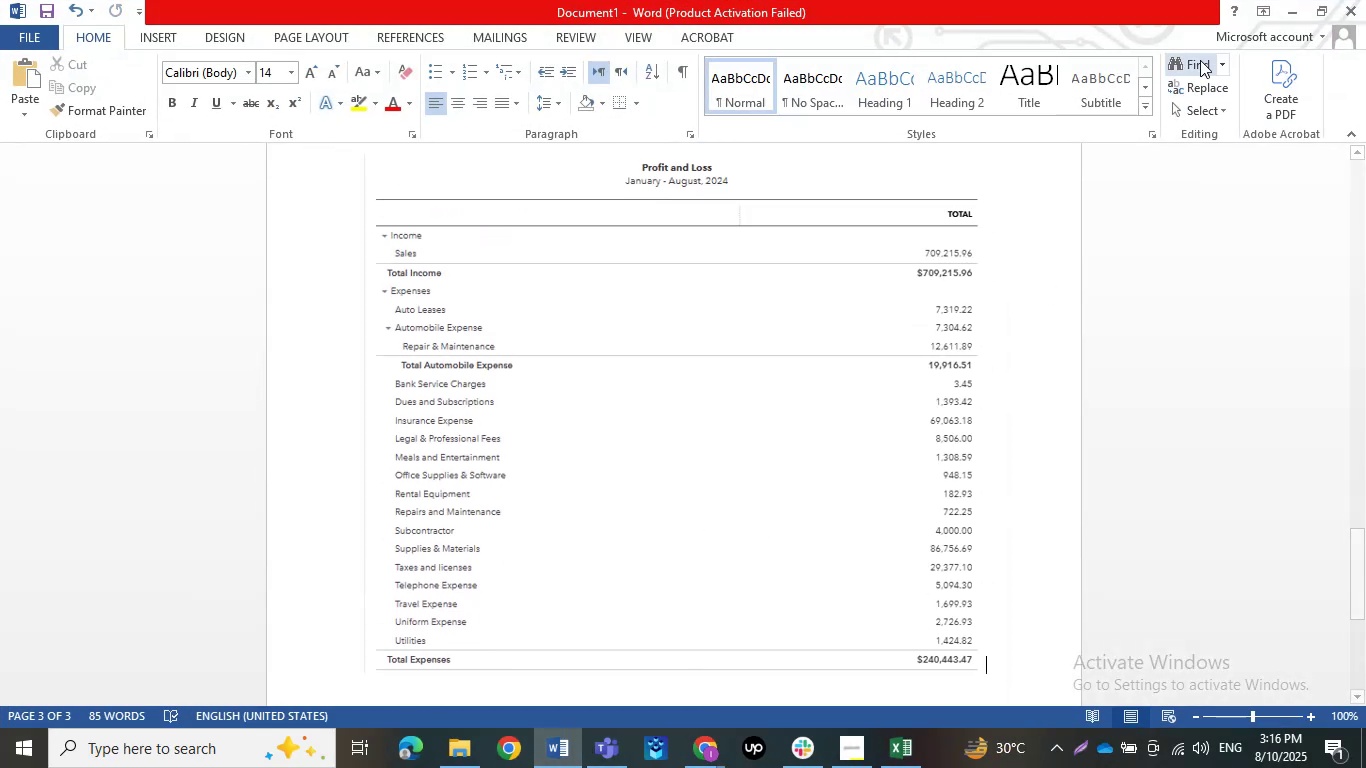 
wait(5.22)
 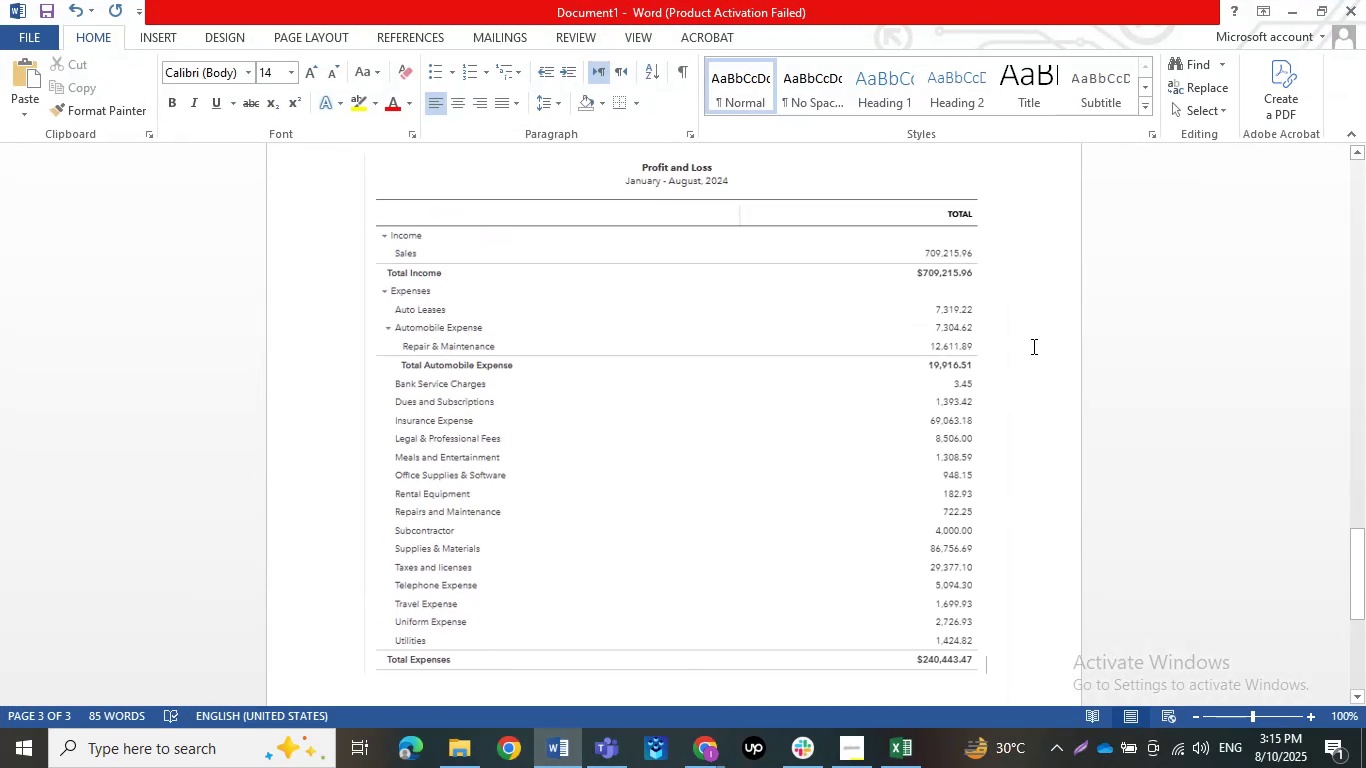 
left_click([1283, 17])
 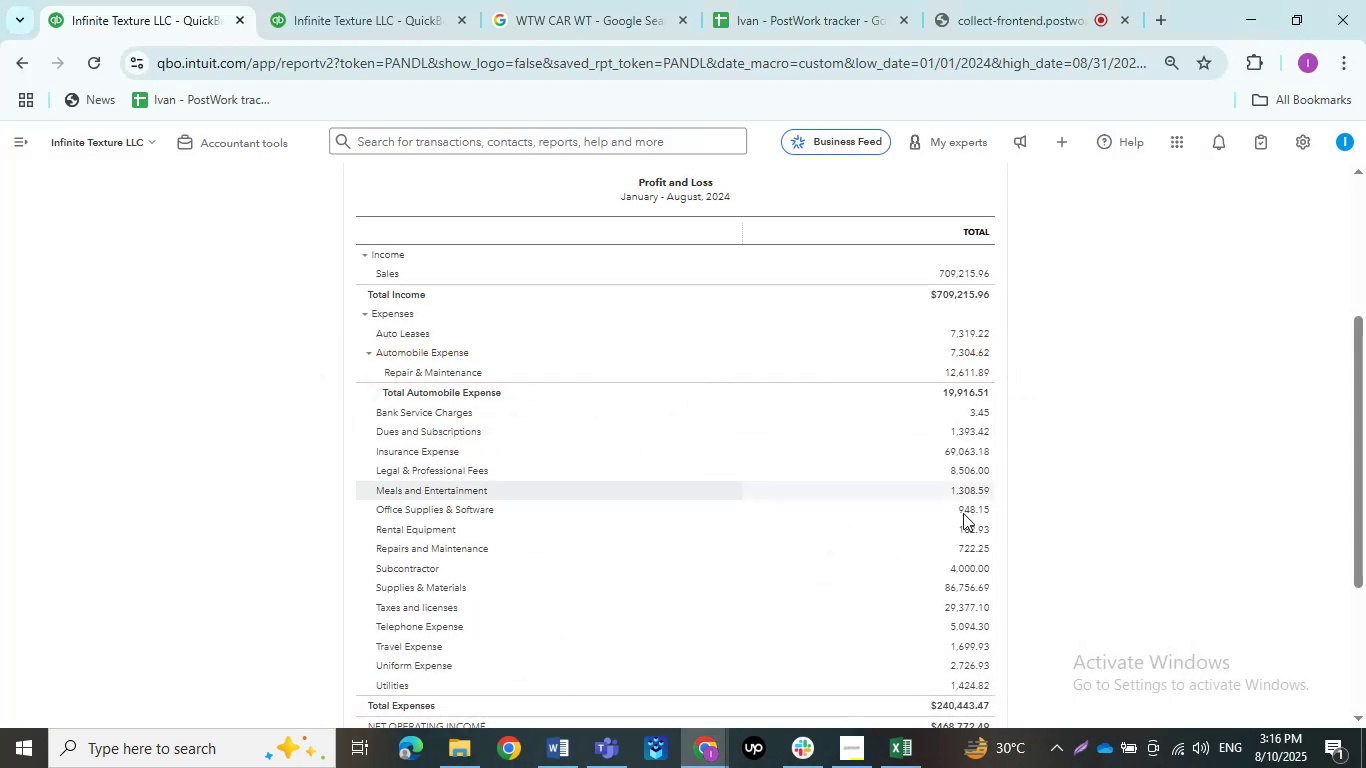 
scroll: coordinate [938, 521], scroll_direction: down, amount: 2.0
 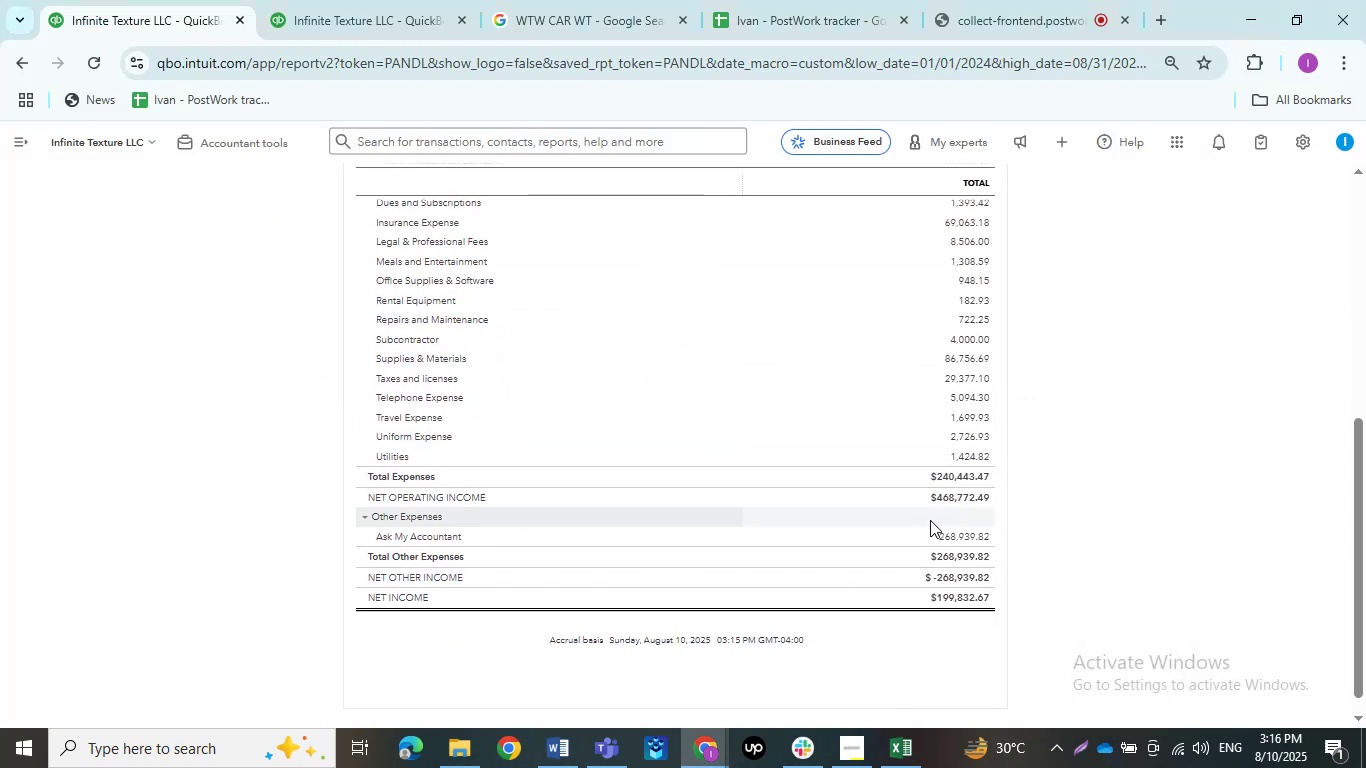 
key(PrintScreen)
 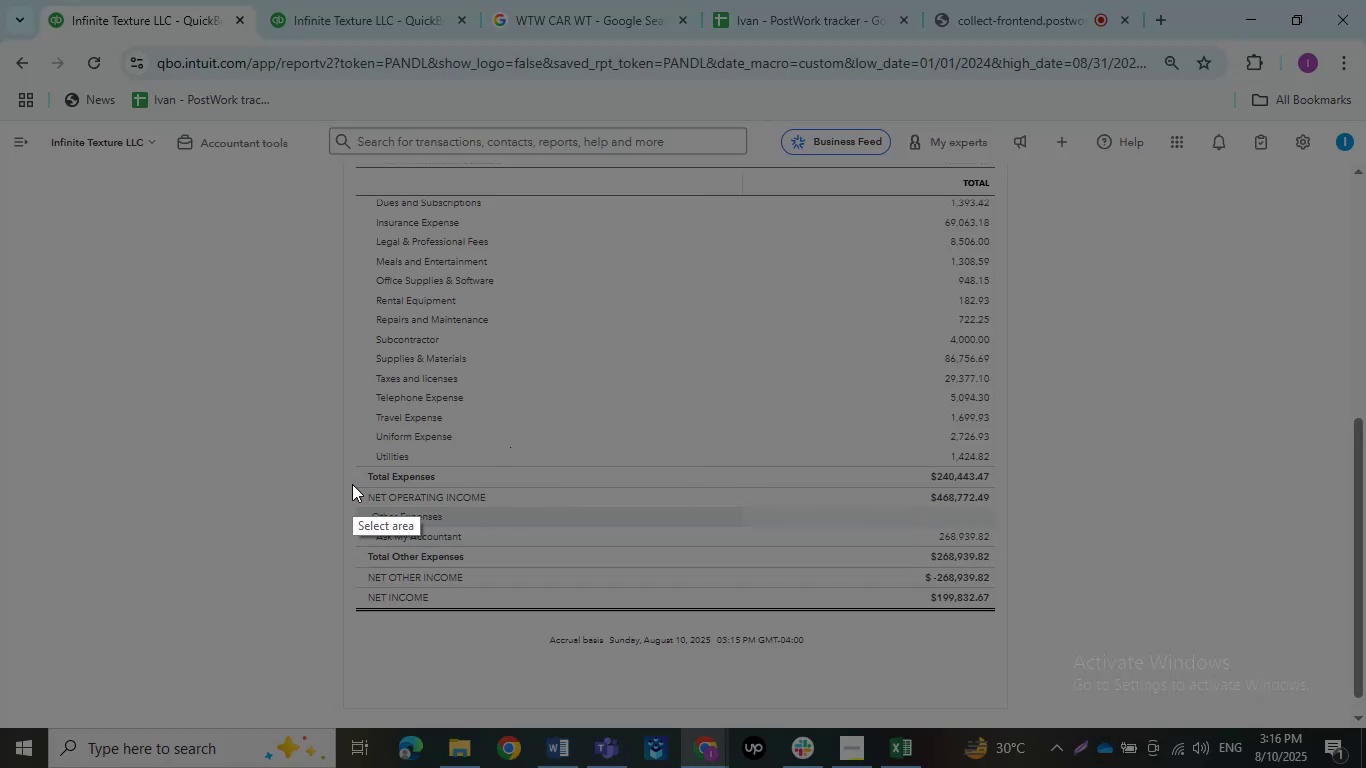 
left_click_drag(start_coordinate=[339, 485], to_coordinate=[1011, 613])
 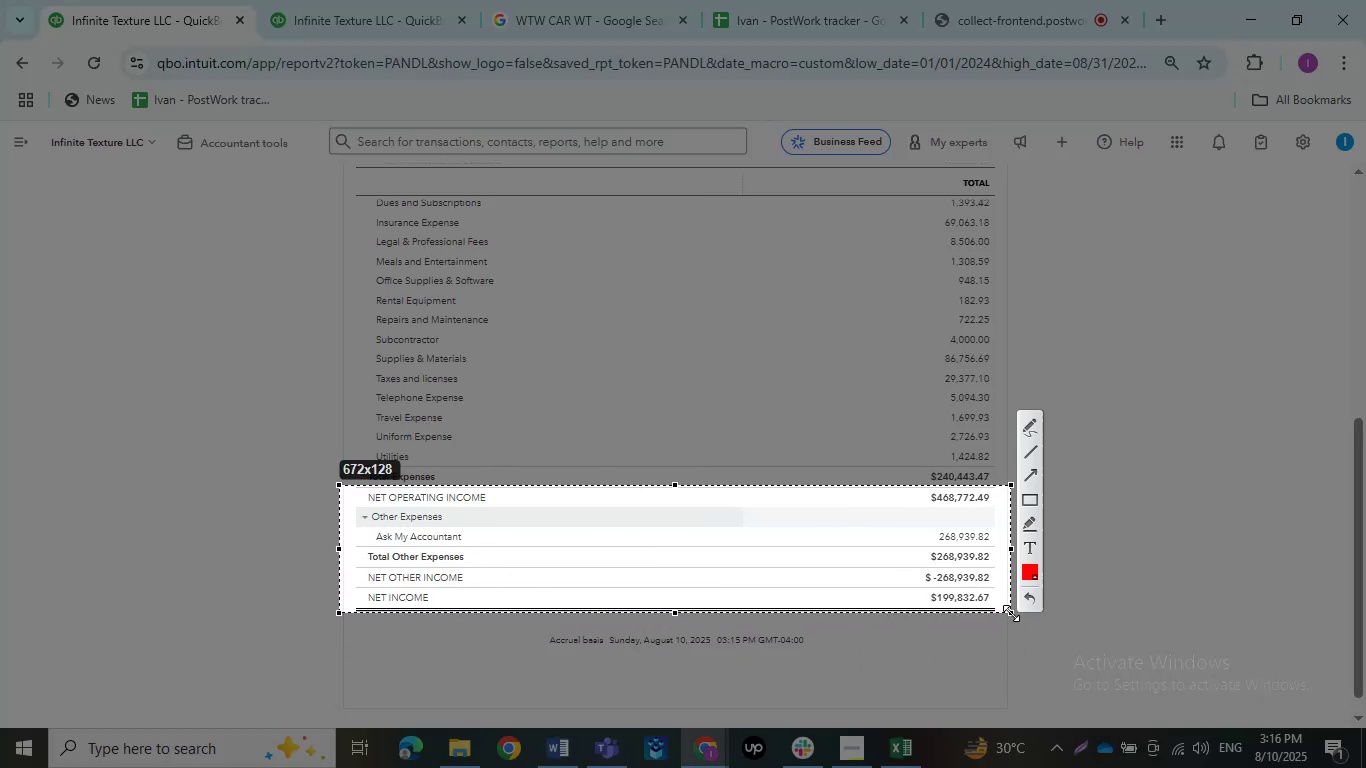 
key(Control+C)
 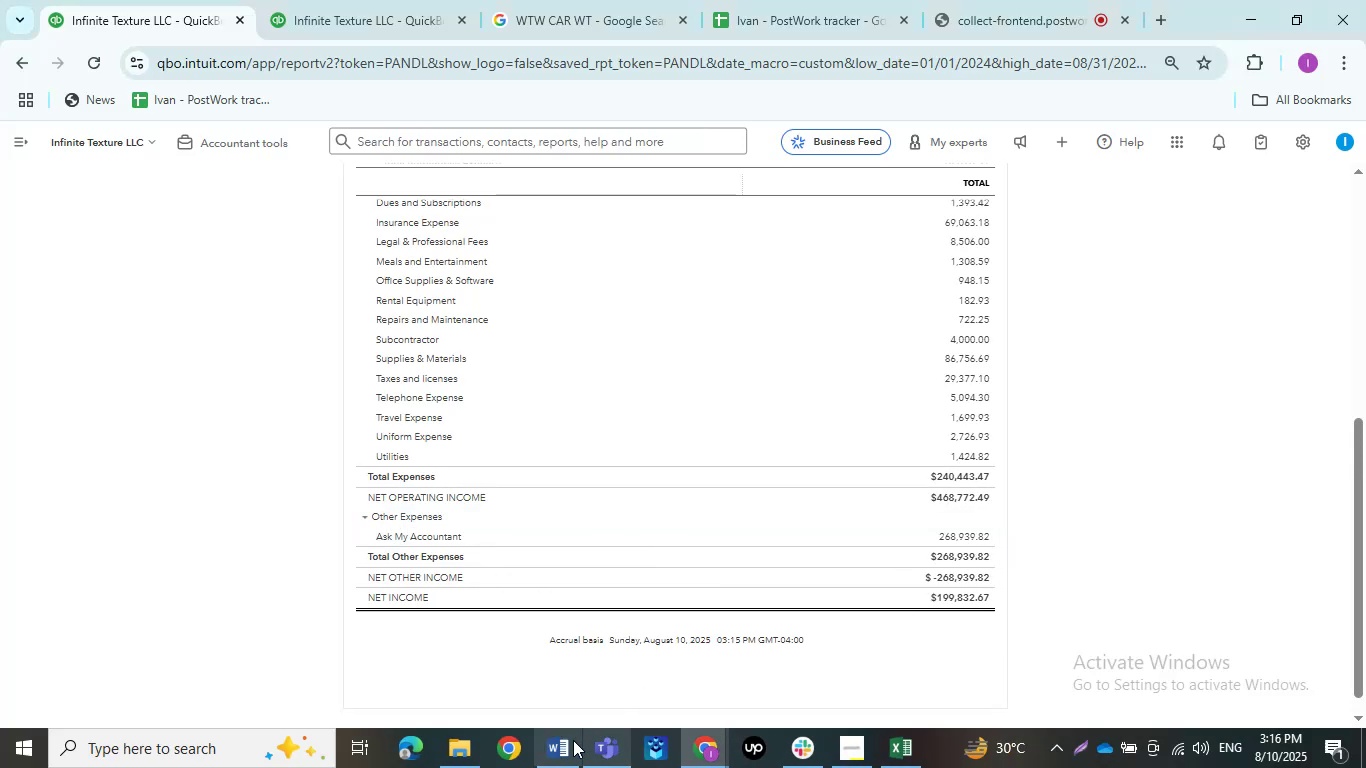 
left_click([569, 743])
 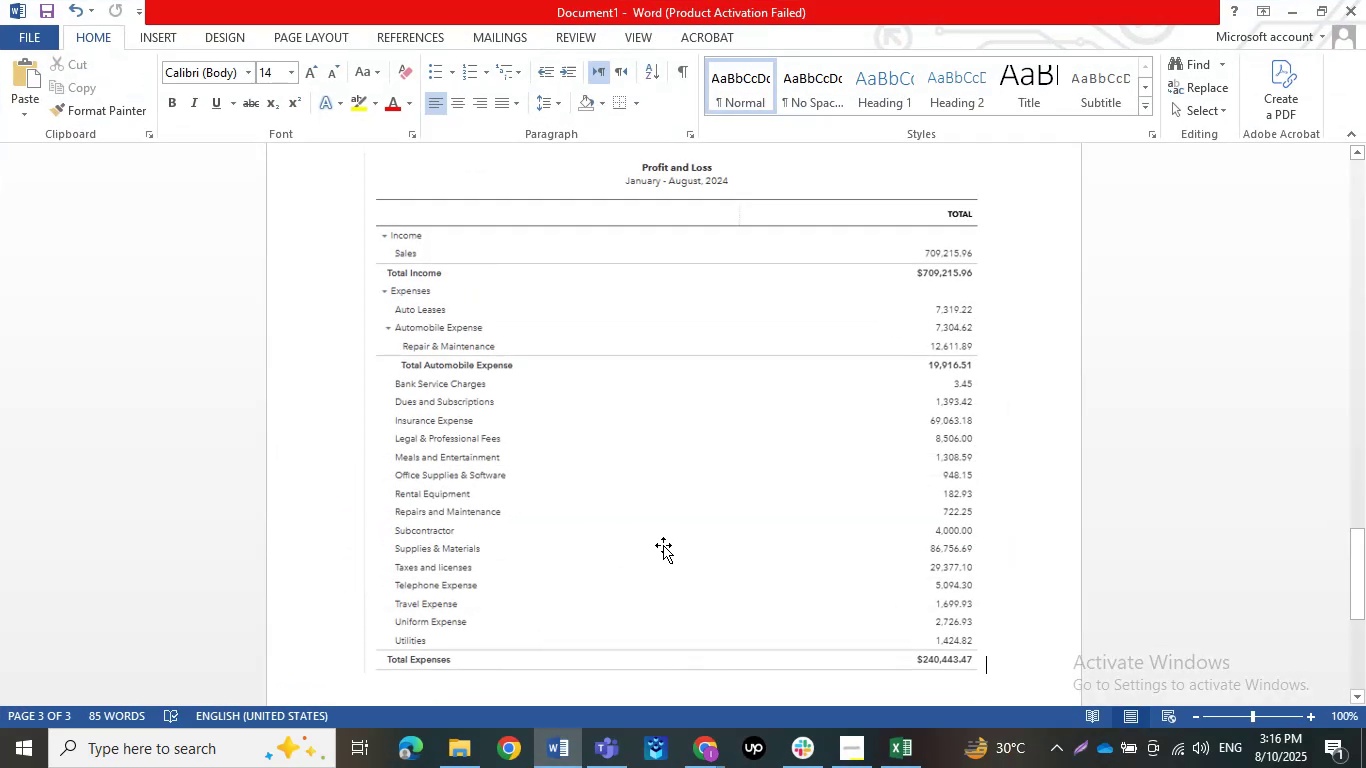 
key(Control+V)
 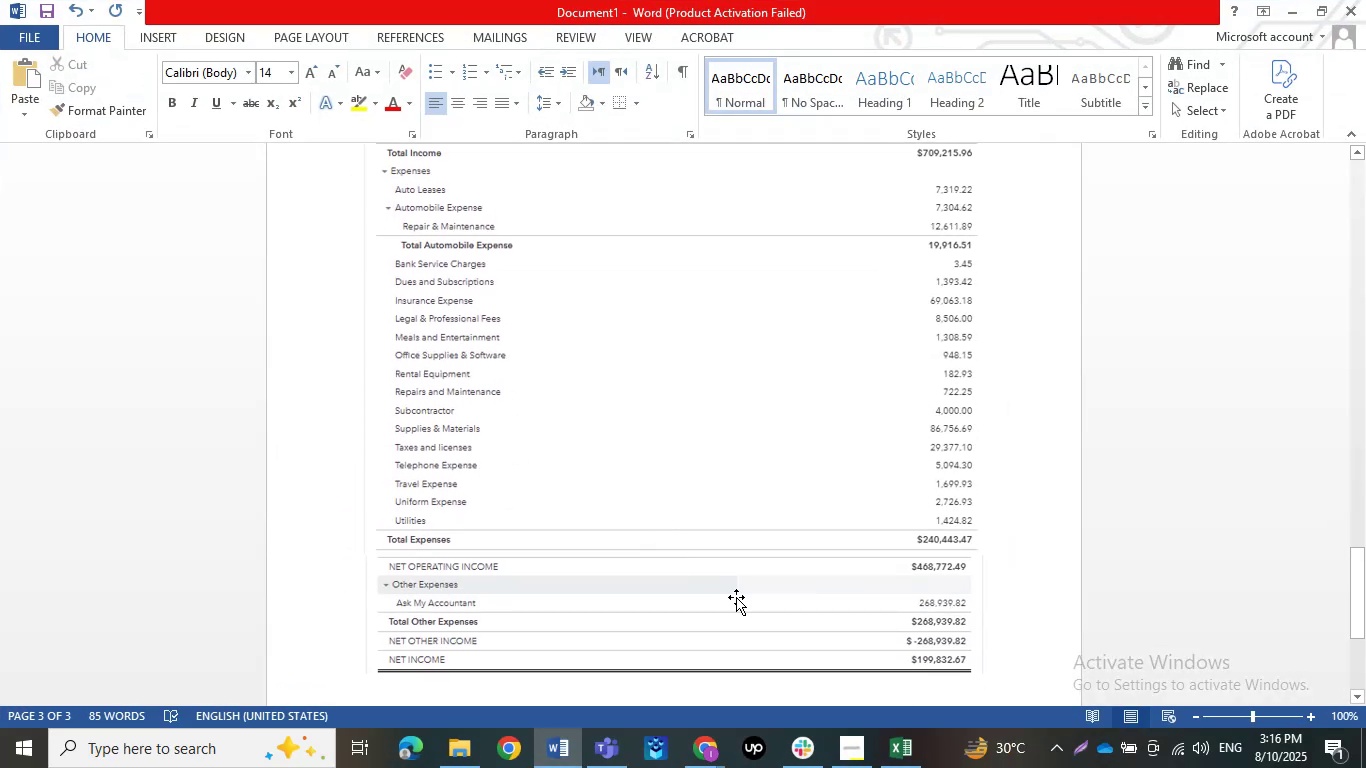 
scroll: coordinate [638, 554], scroll_direction: up, amount: 56.0
 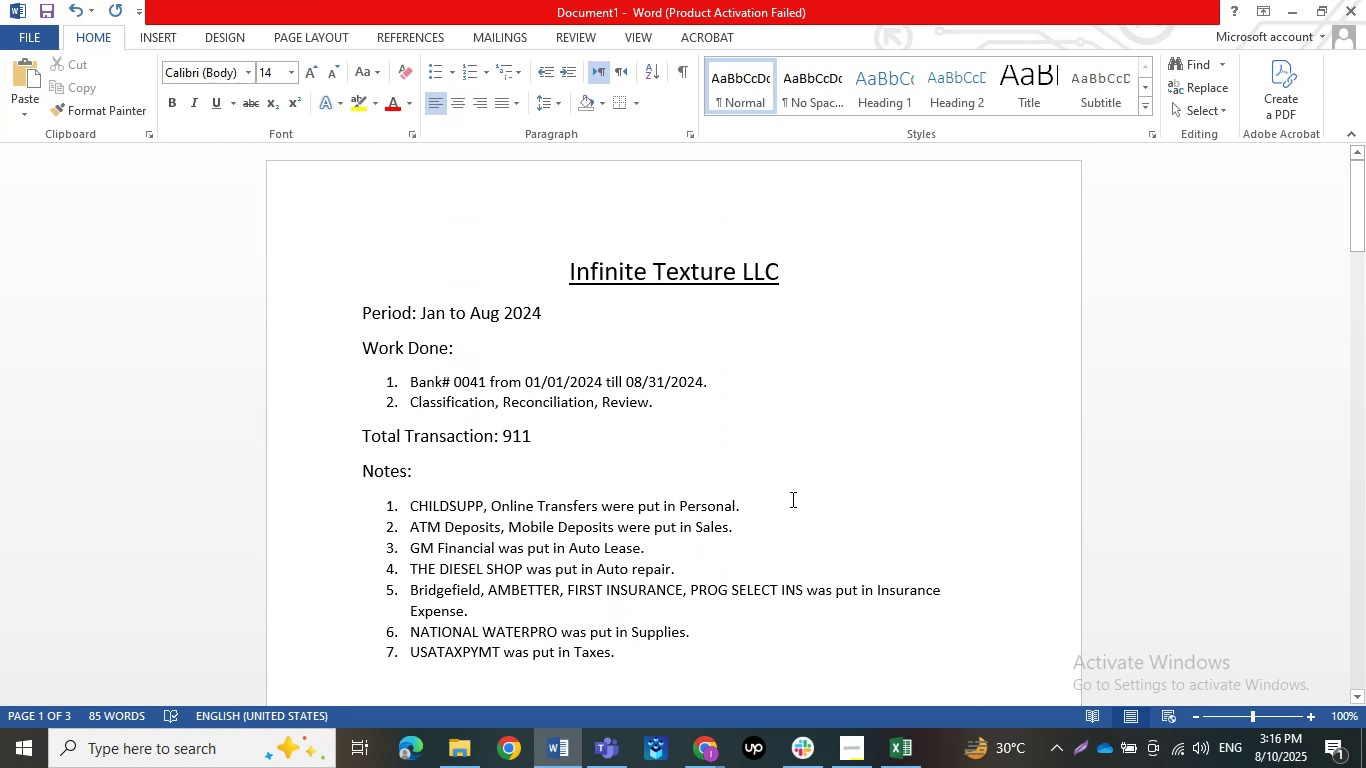 
left_click([782, 542])
 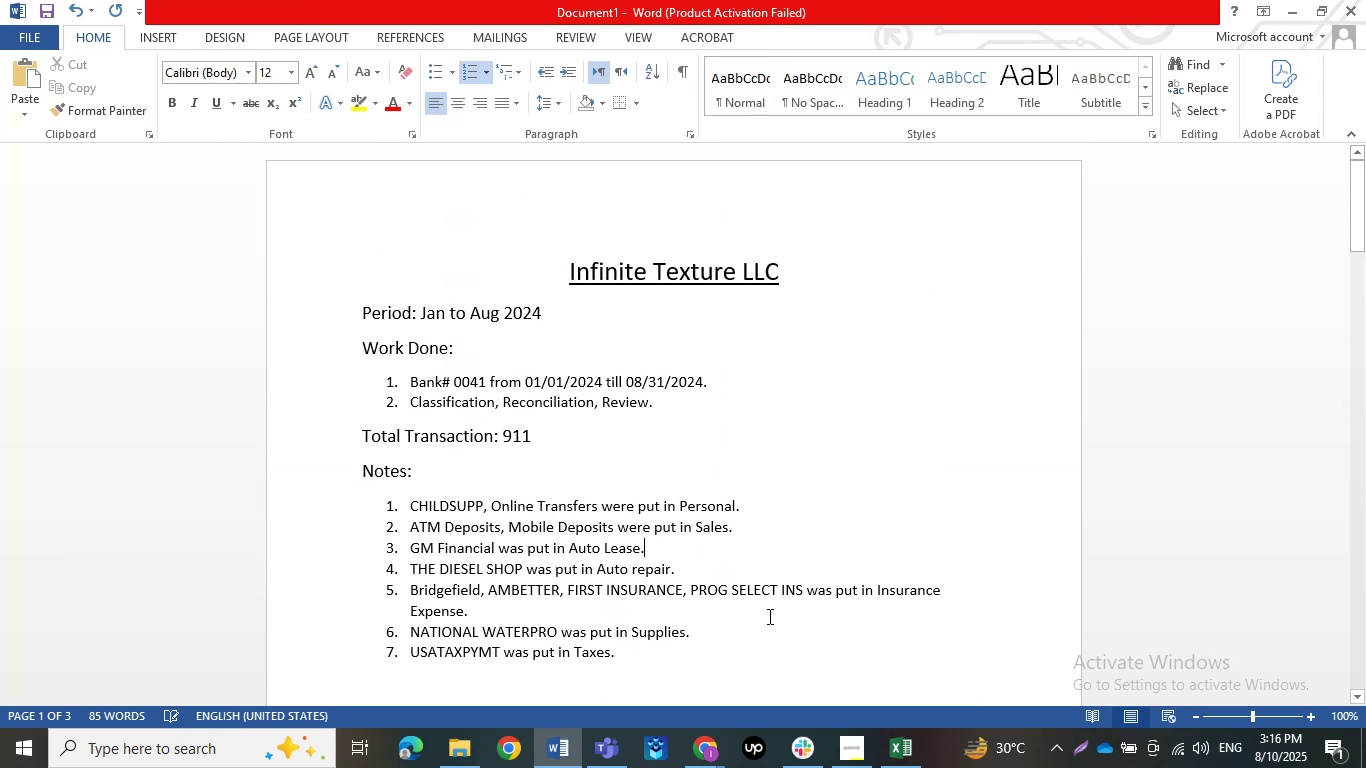 
left_click([768, 616])
 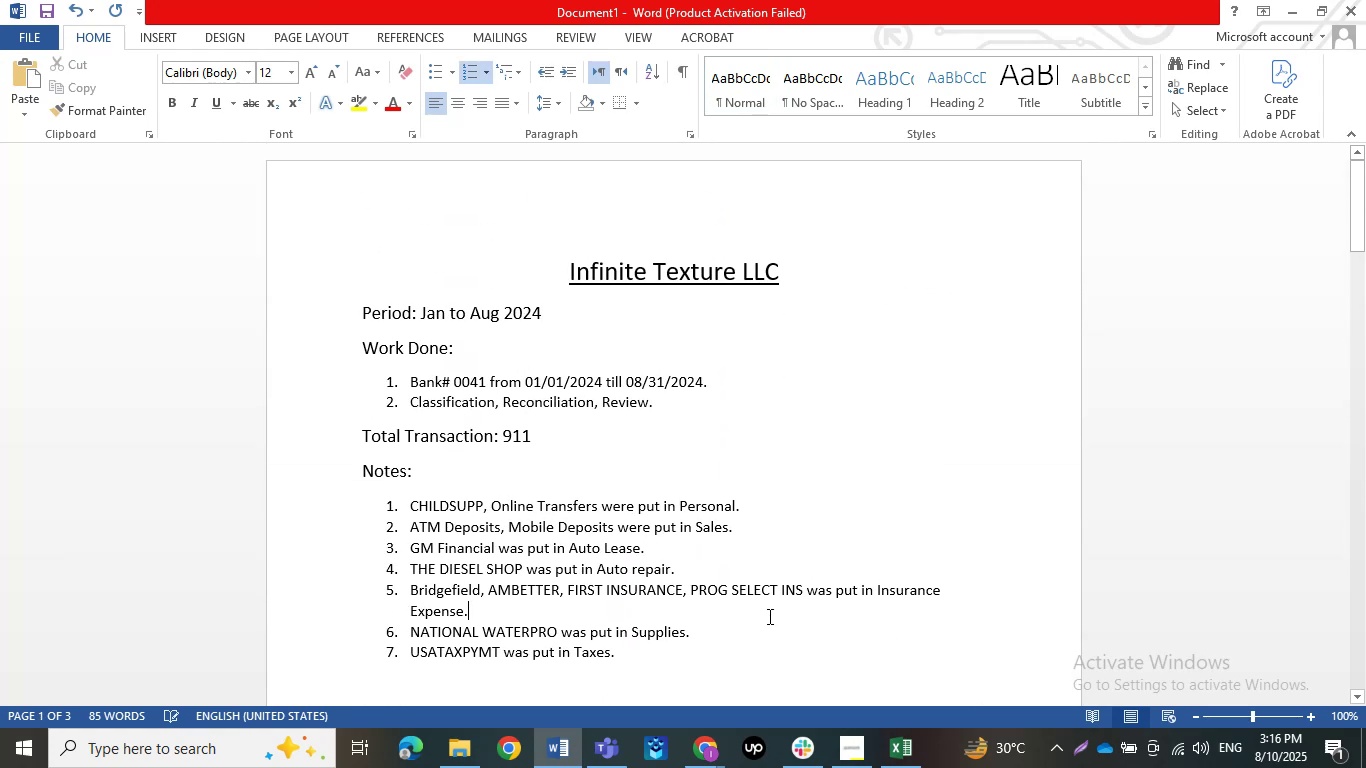 
key(Control+S)
 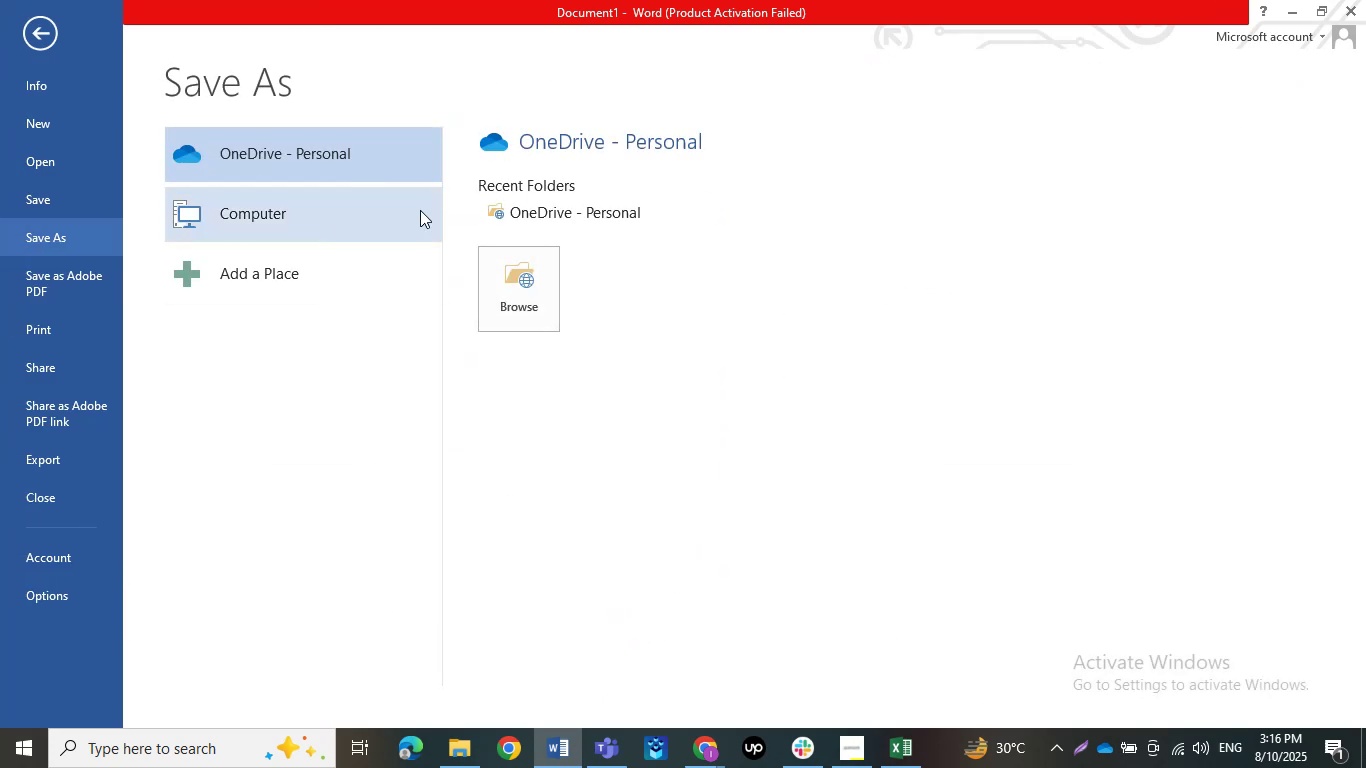 
left_click([311, 213])
 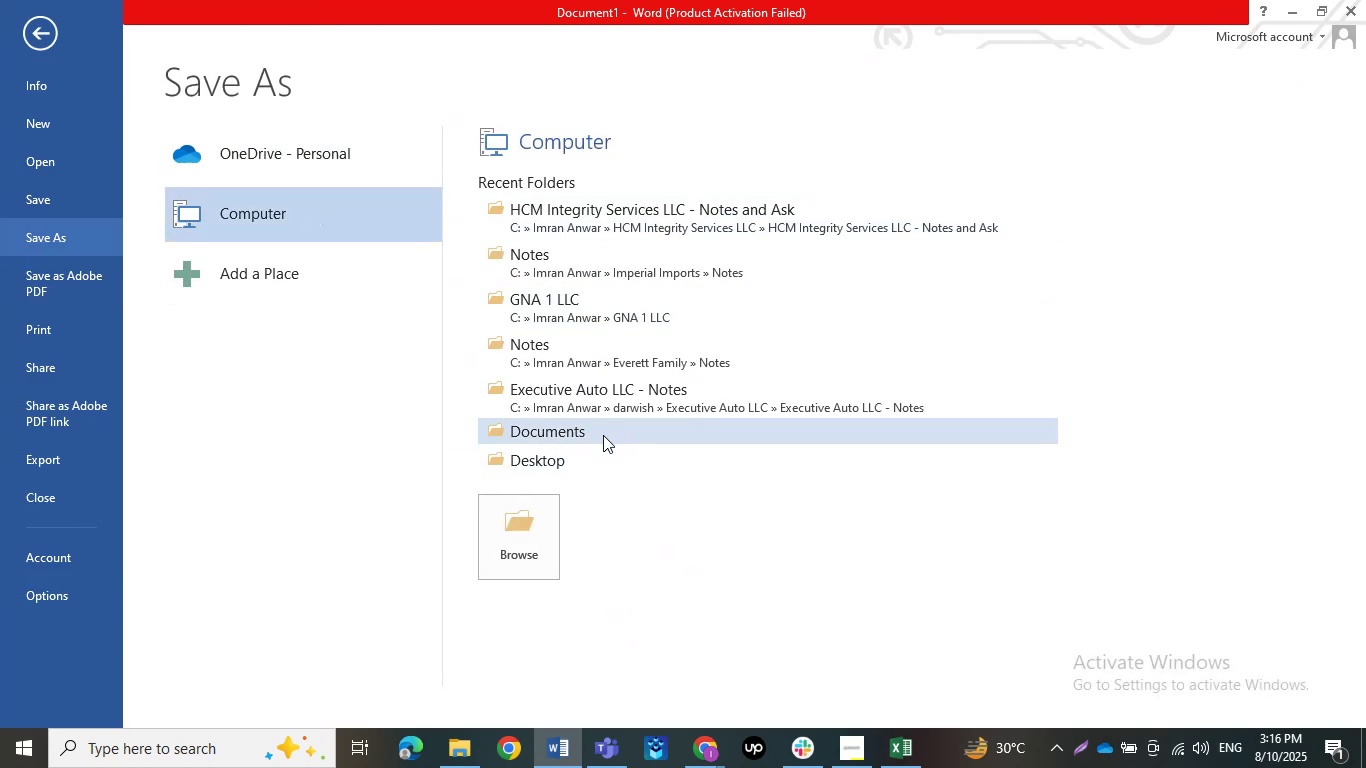 
left_click([512, 543])
 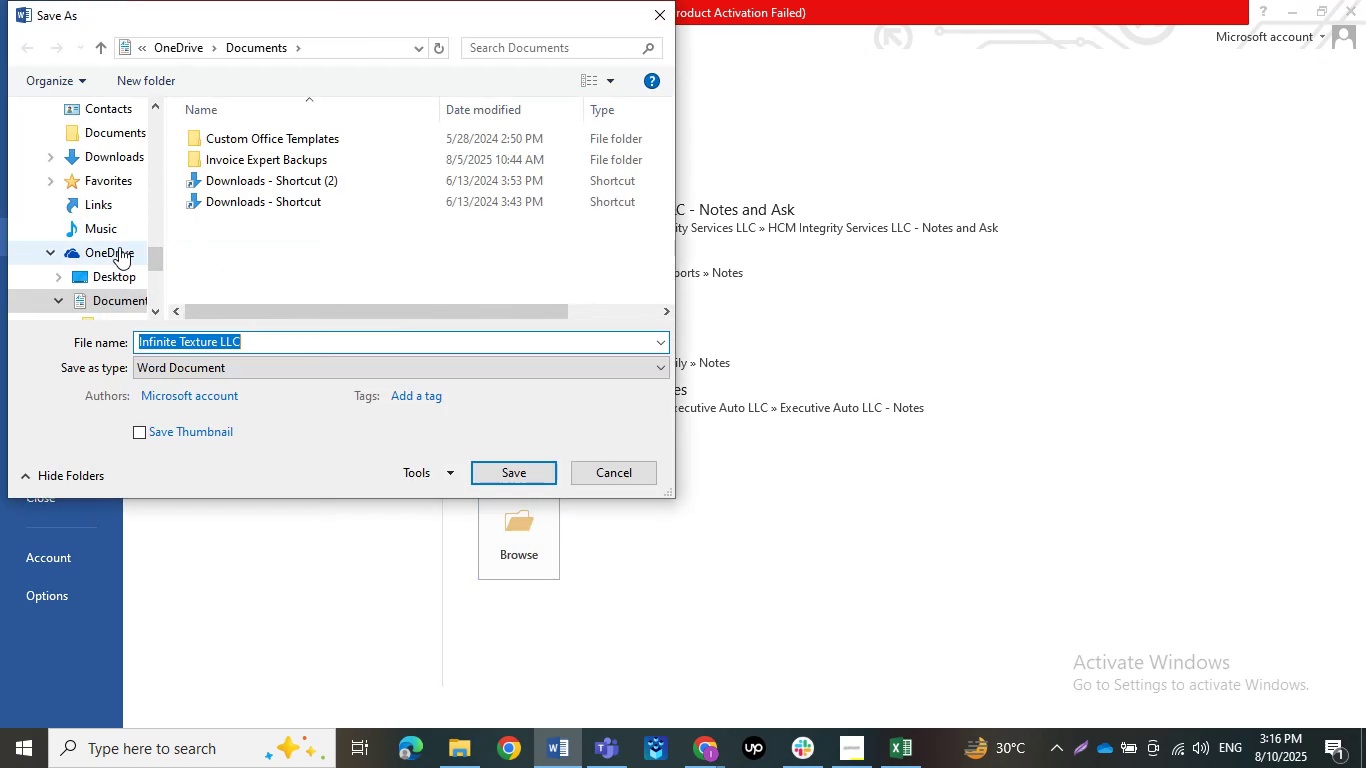 
left_click([118, 154])
 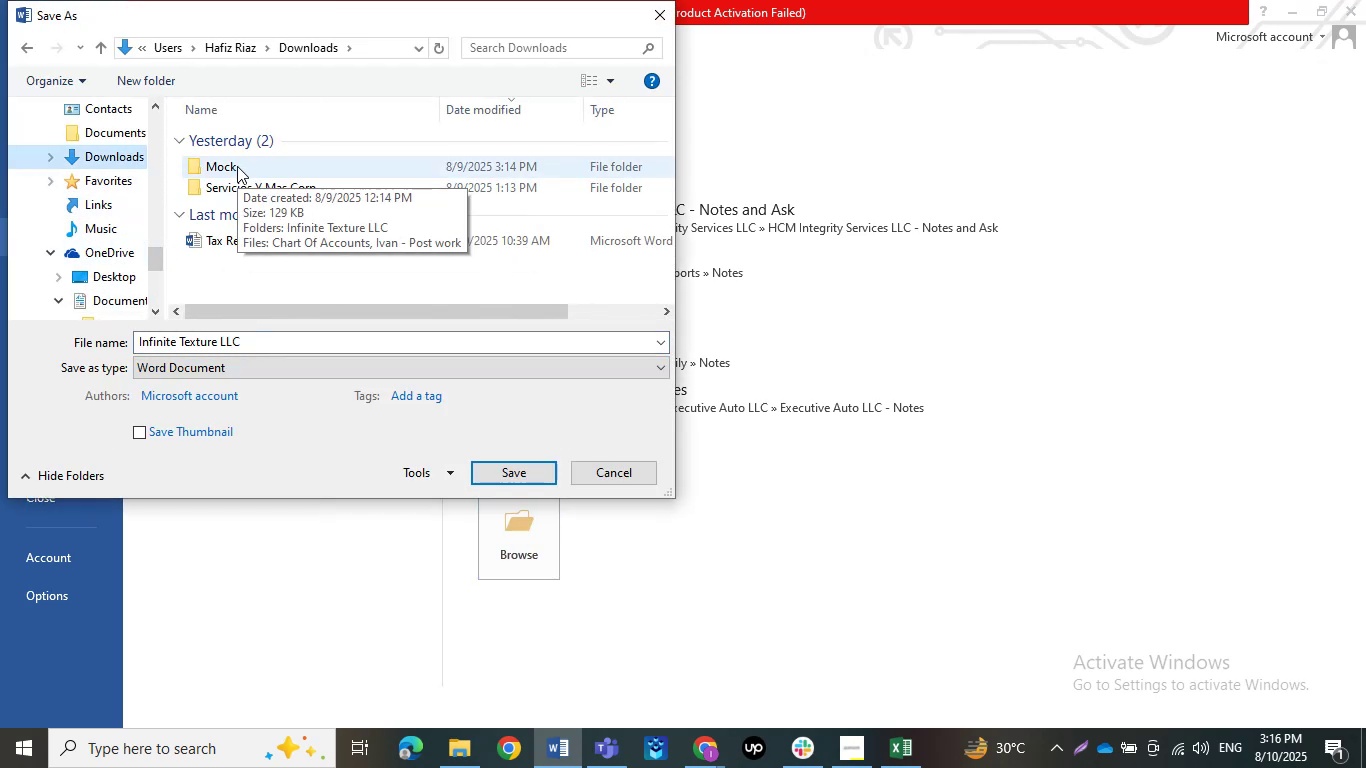 
double_click([237, 166])
 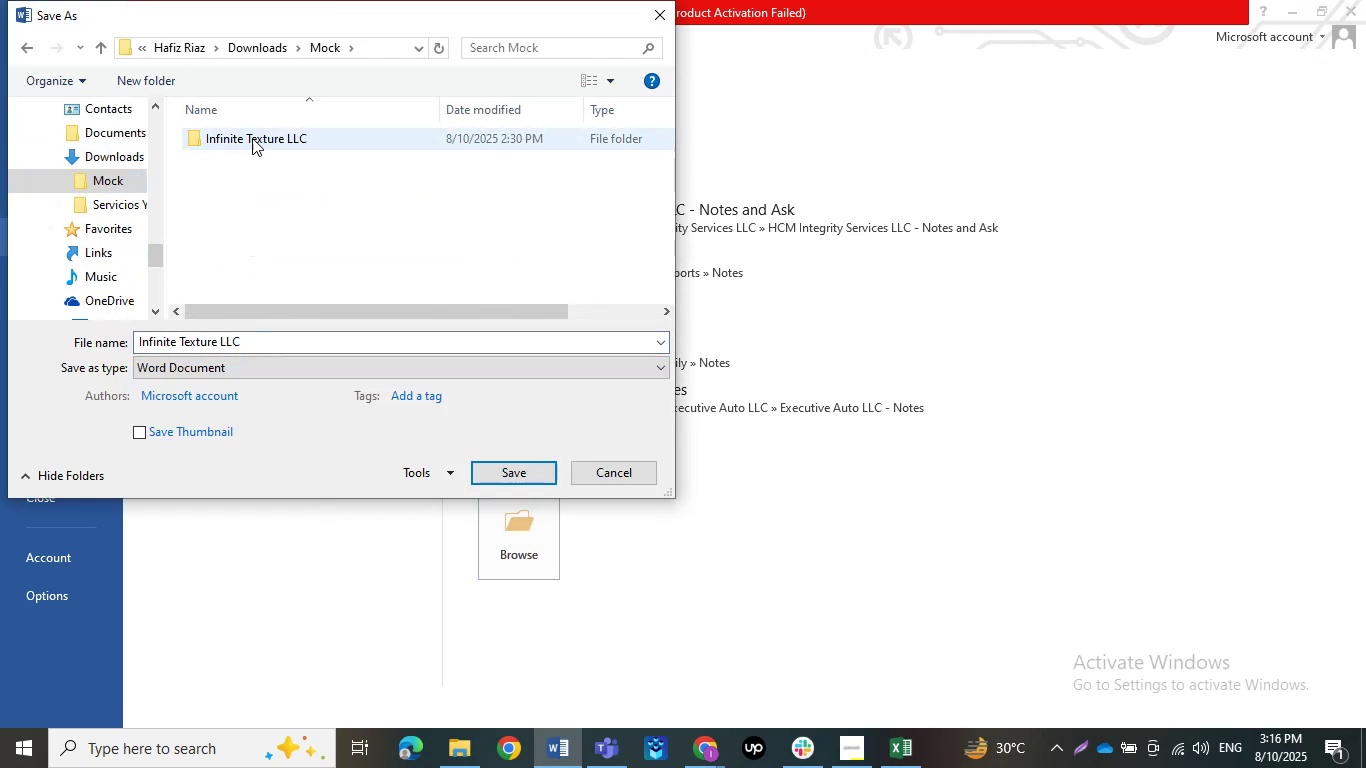 
double_click([251, 146])
 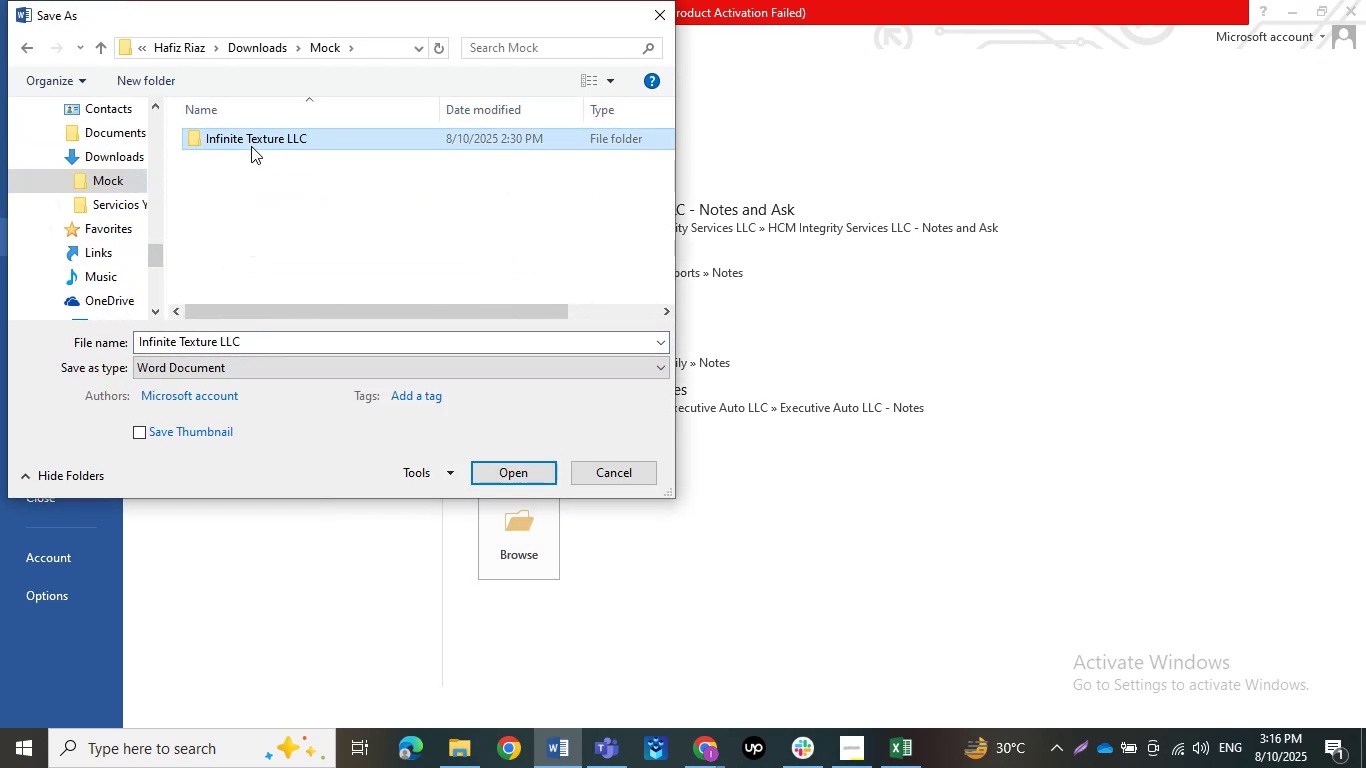 
triple_click([251, 146])
 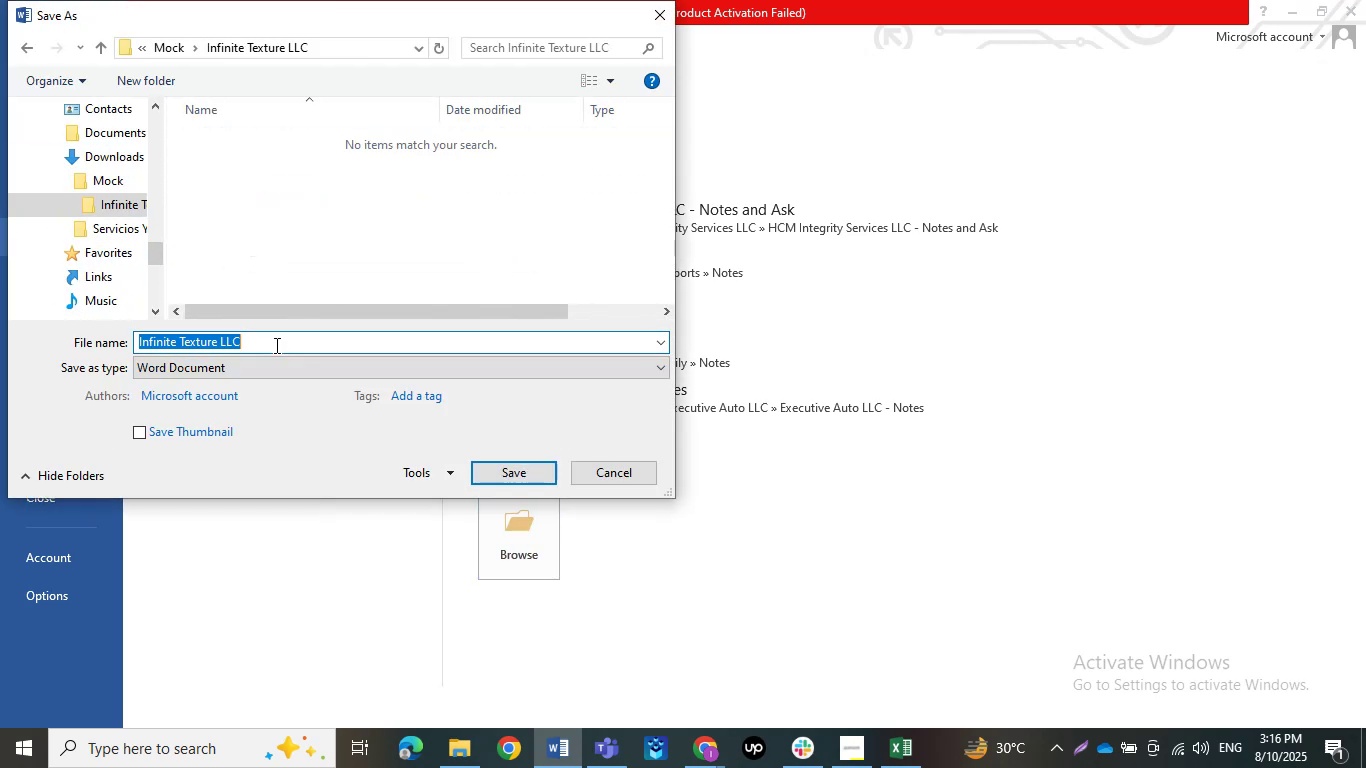 
double_click([275, 345])
 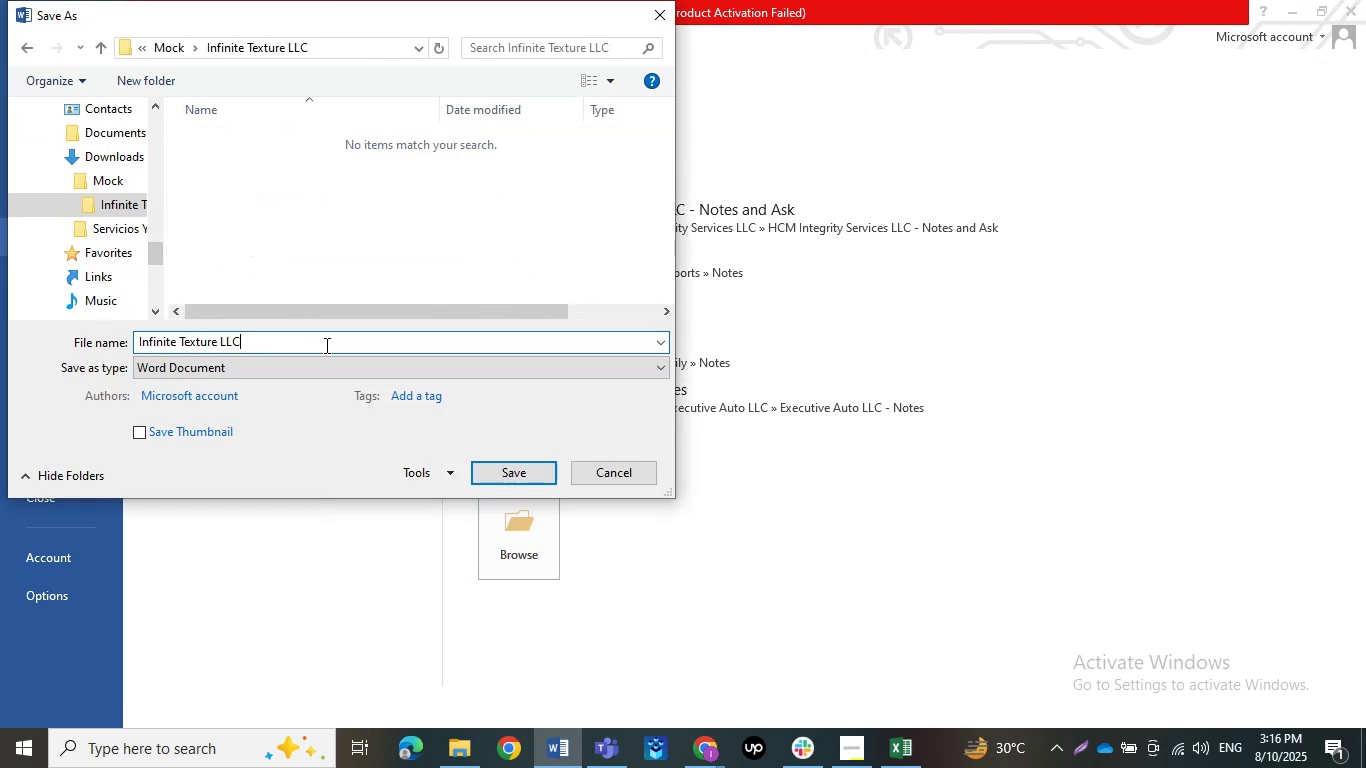 
type( - JAn )
 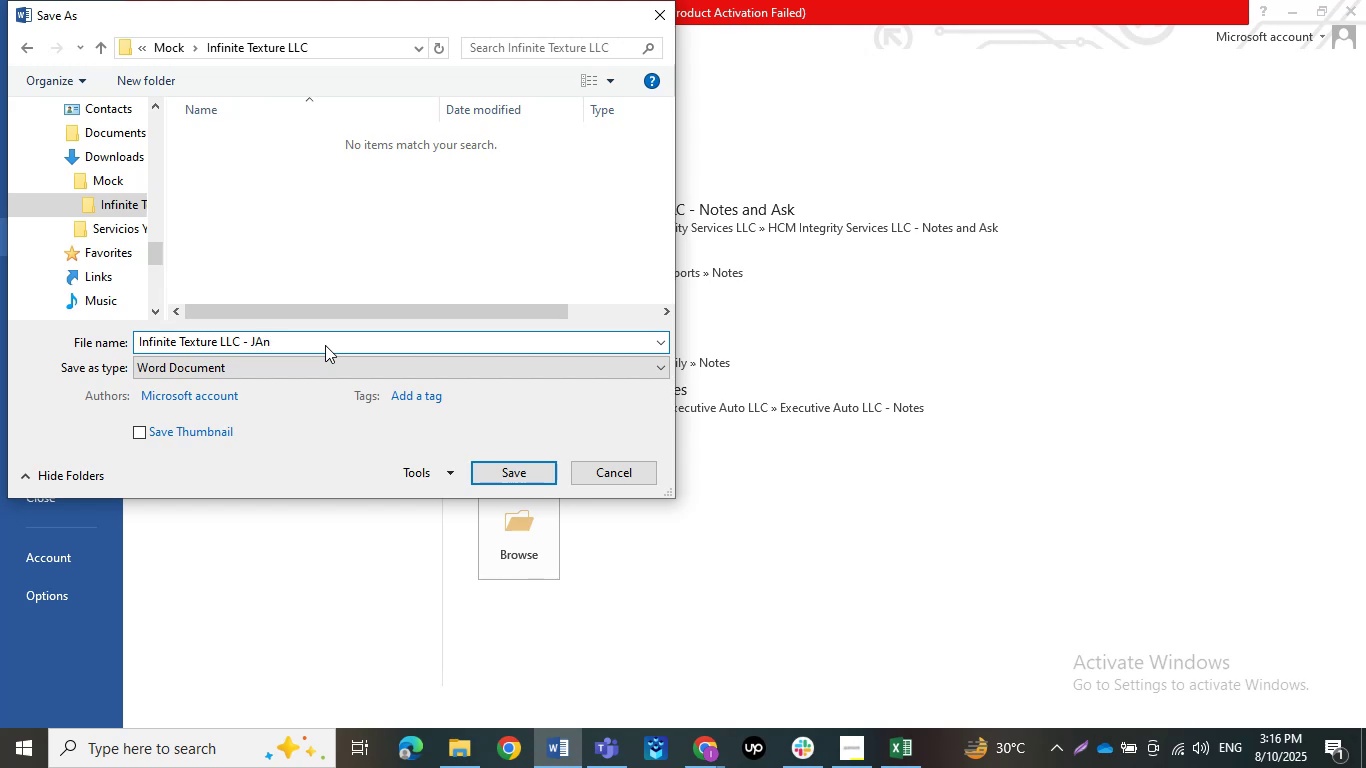 
key(ArrowLeft)
 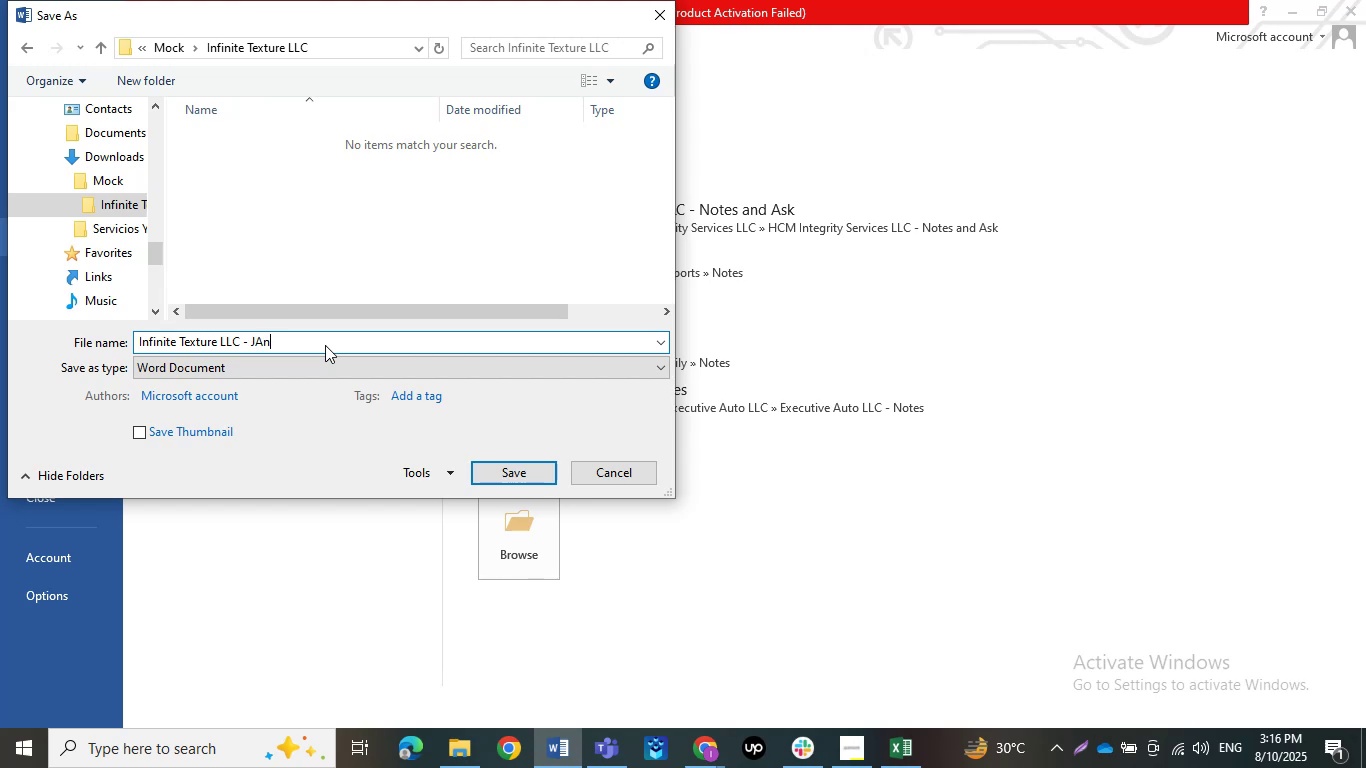 
key(ArrowLeft)
 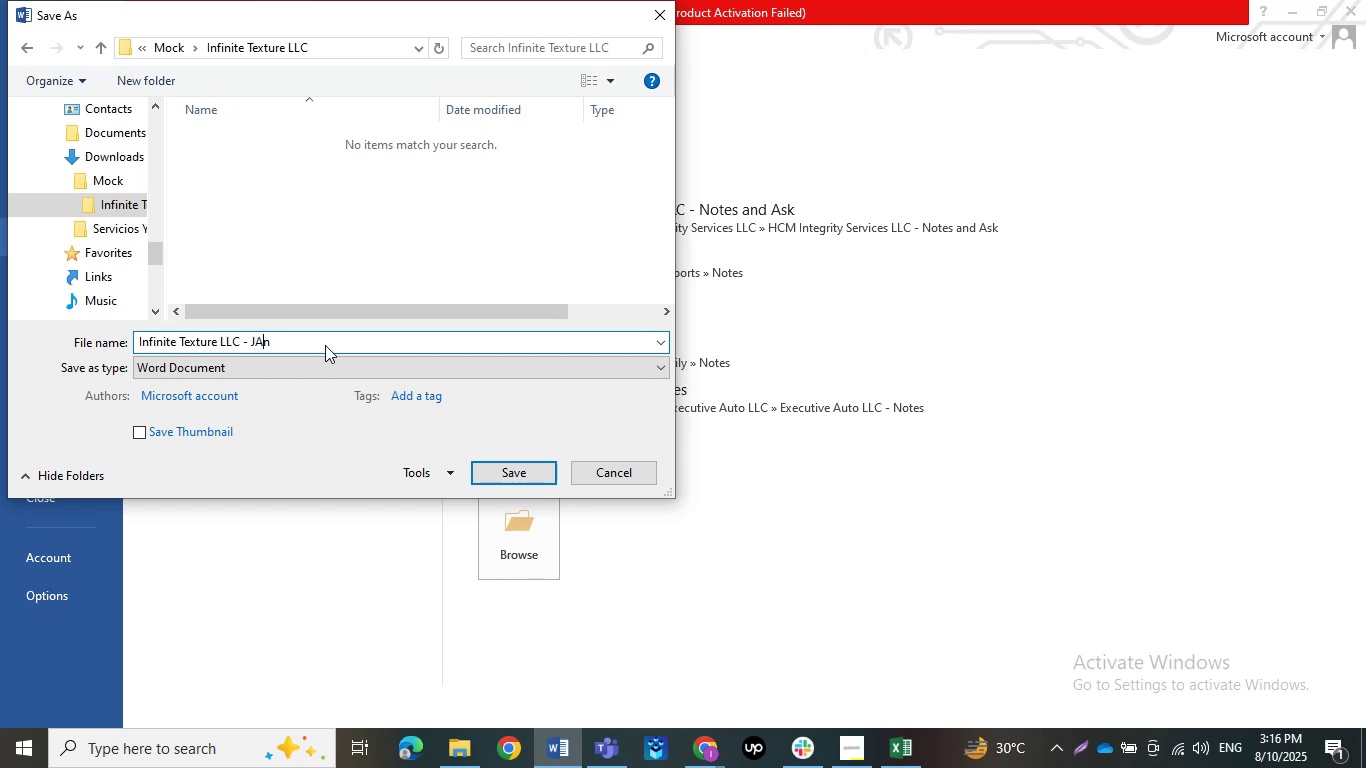 
key(Backspace)
 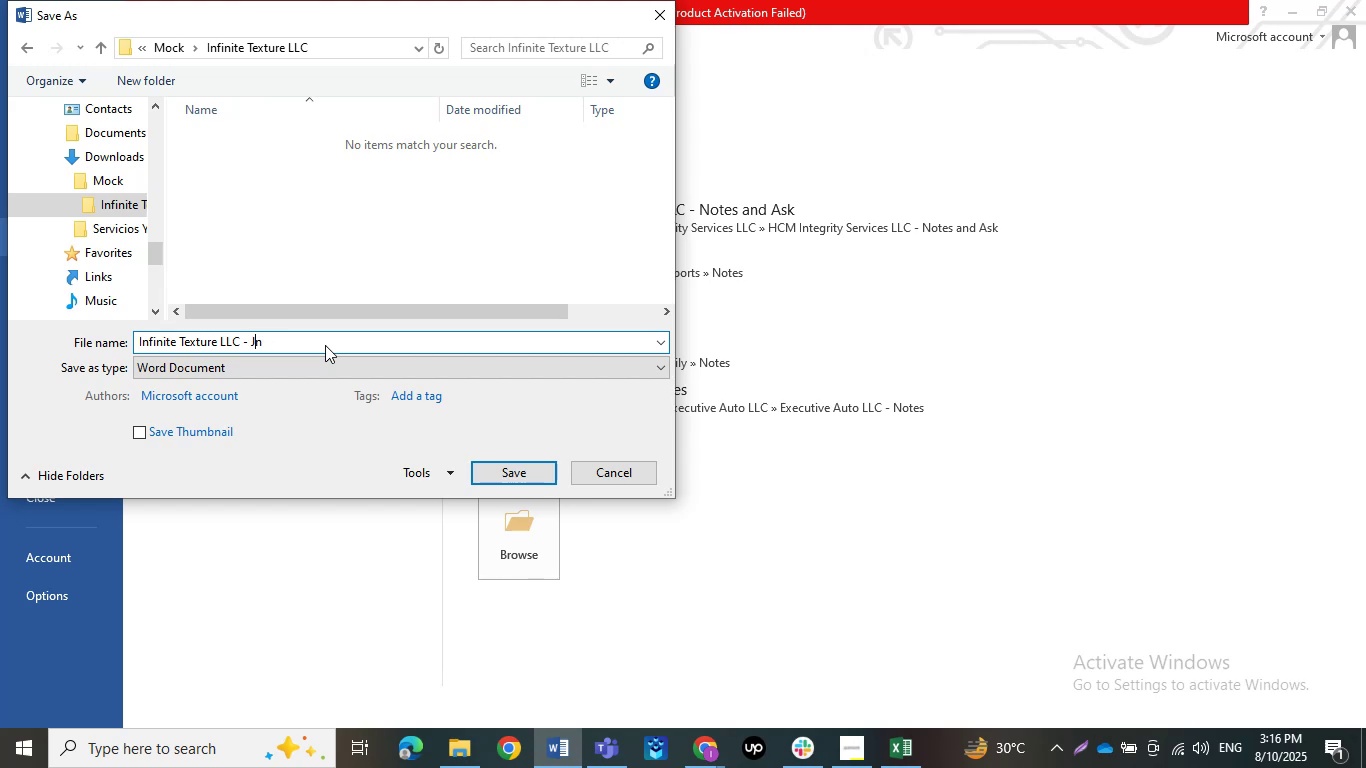 
key(A)
 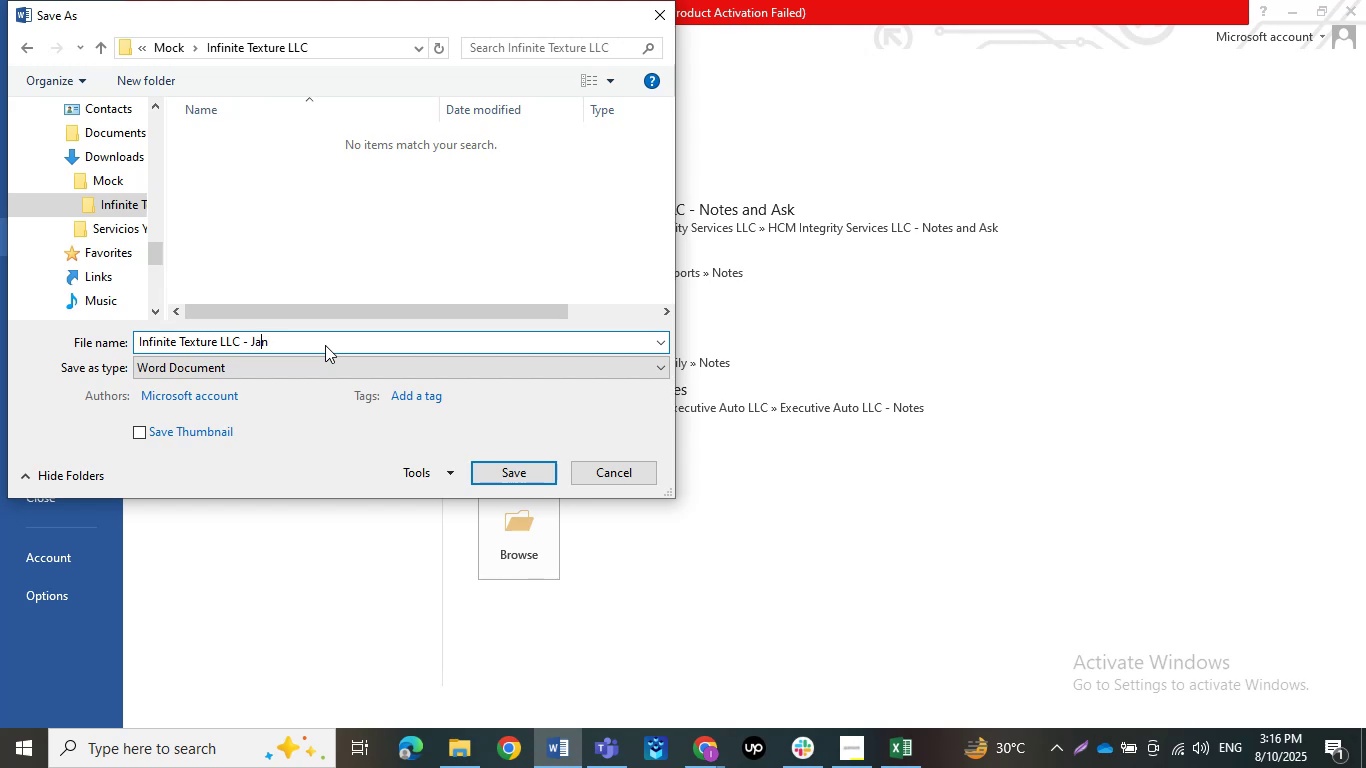 
key(ArrowRight)
 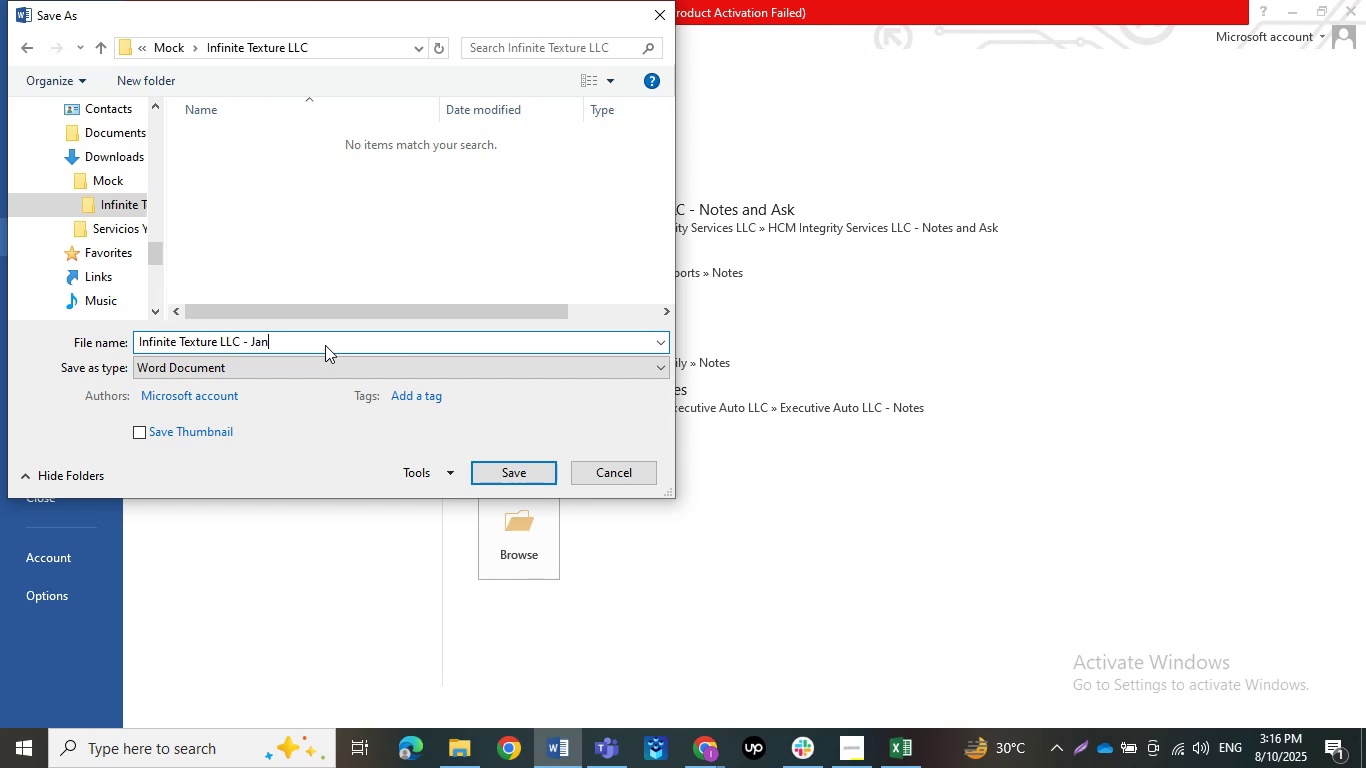 
key(ArrowRight)
 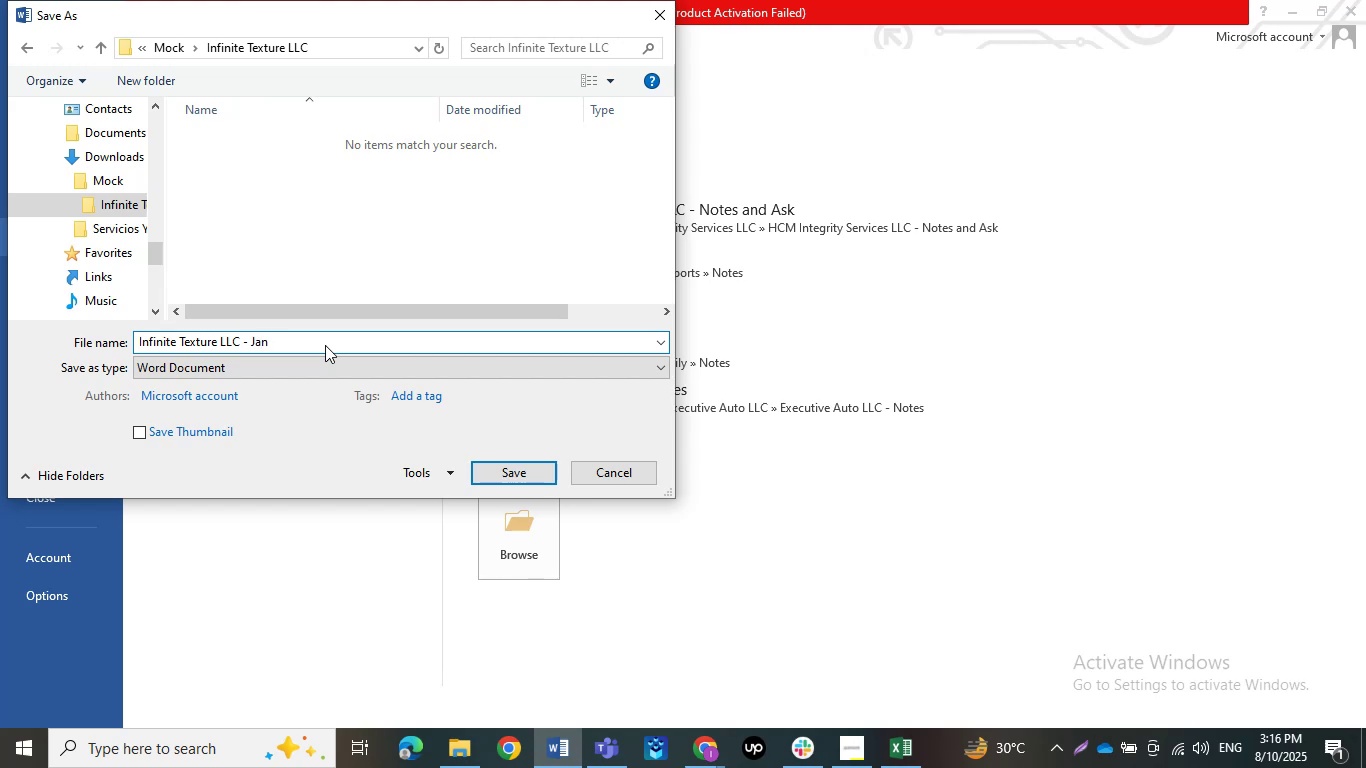 
type(to OCt )
 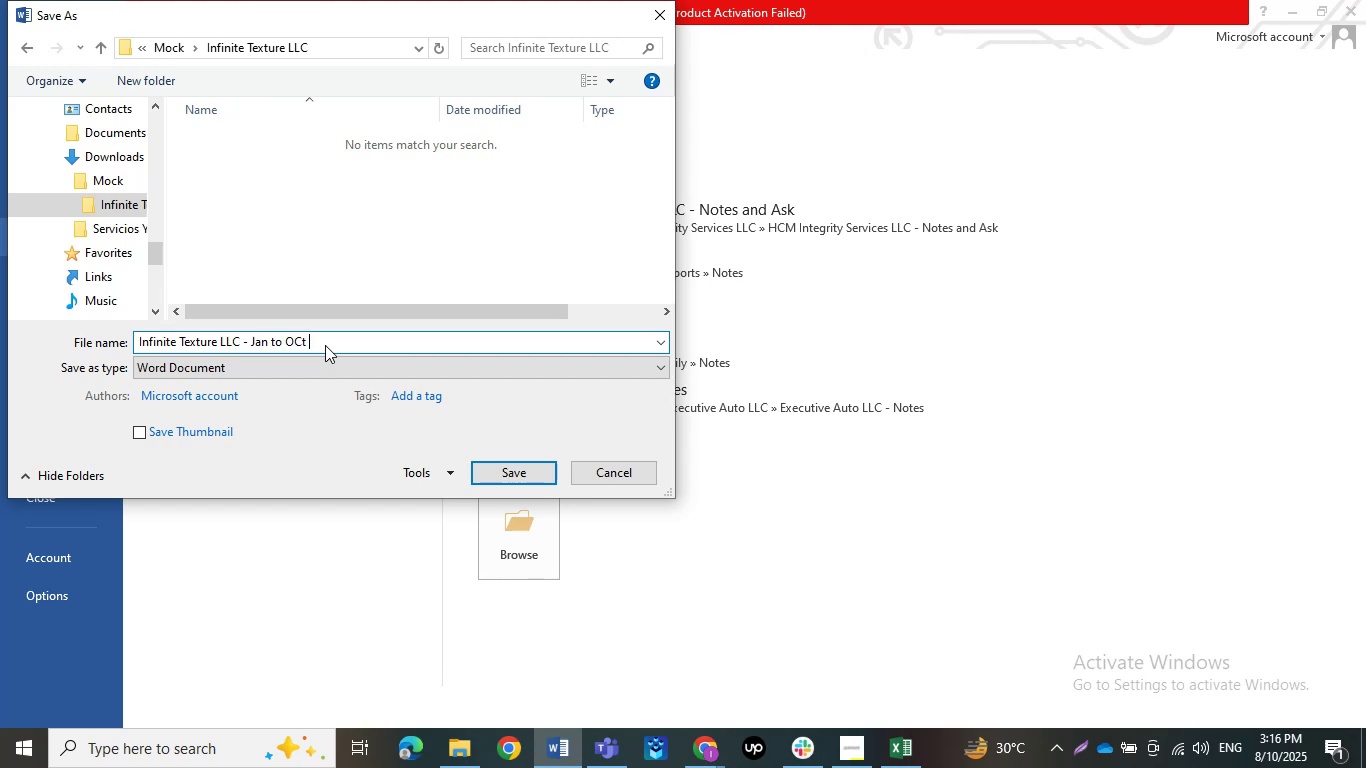 
key(ArrowLeft)
 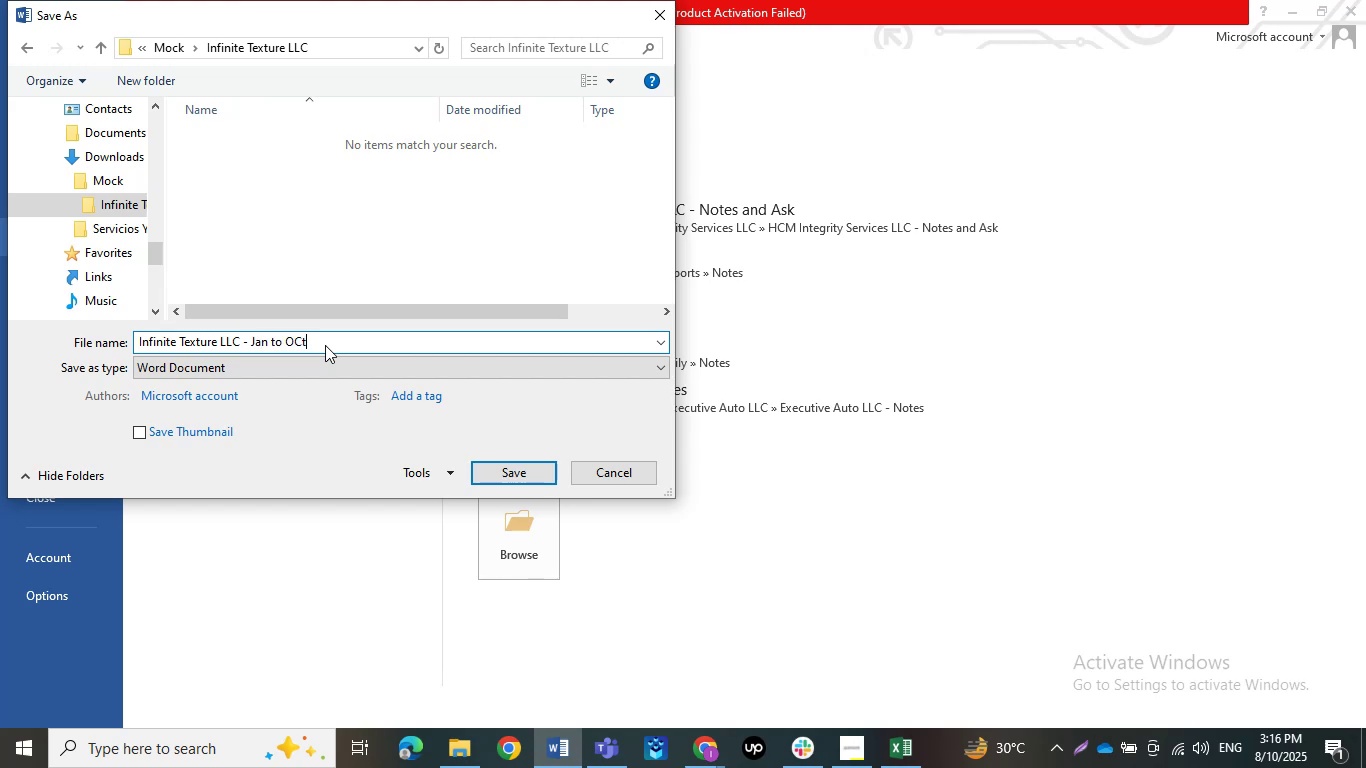 
key(ArrowLeft)
 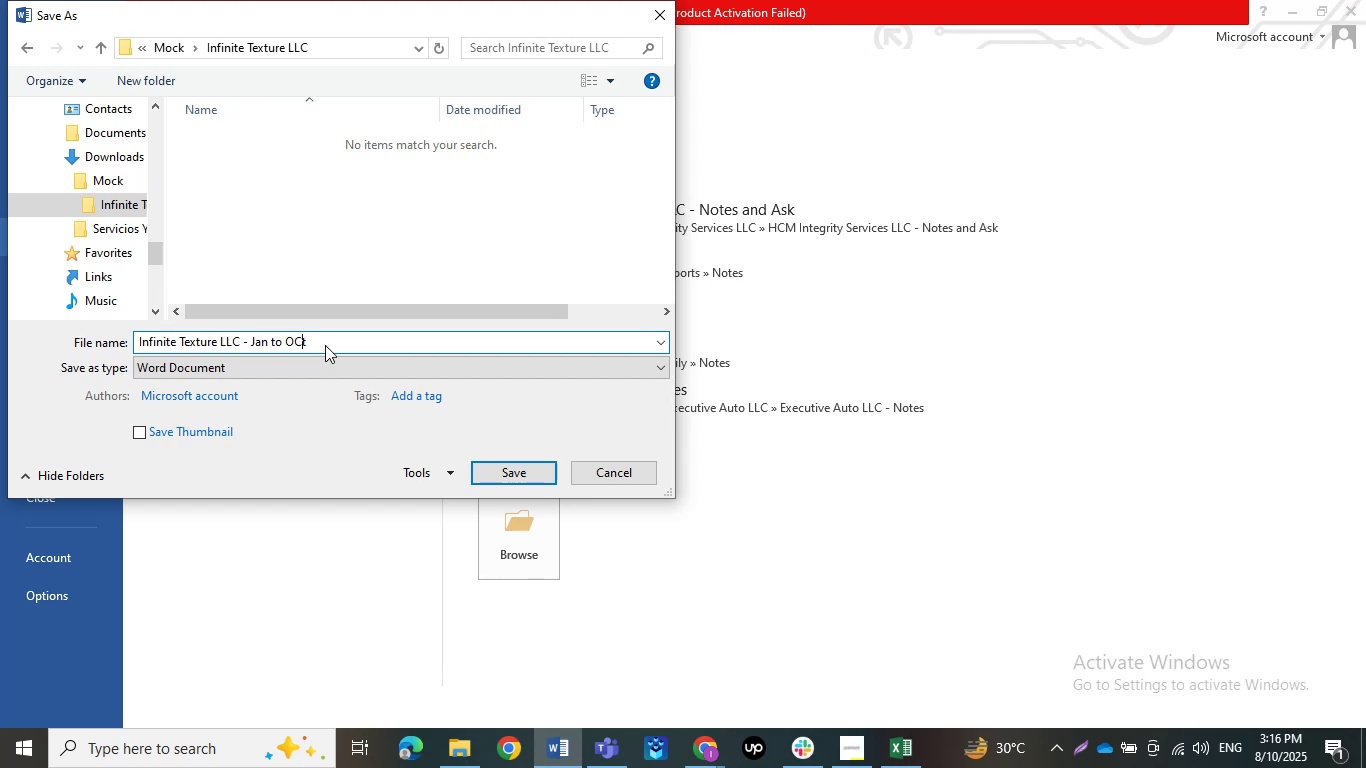 
key(Backspace)
 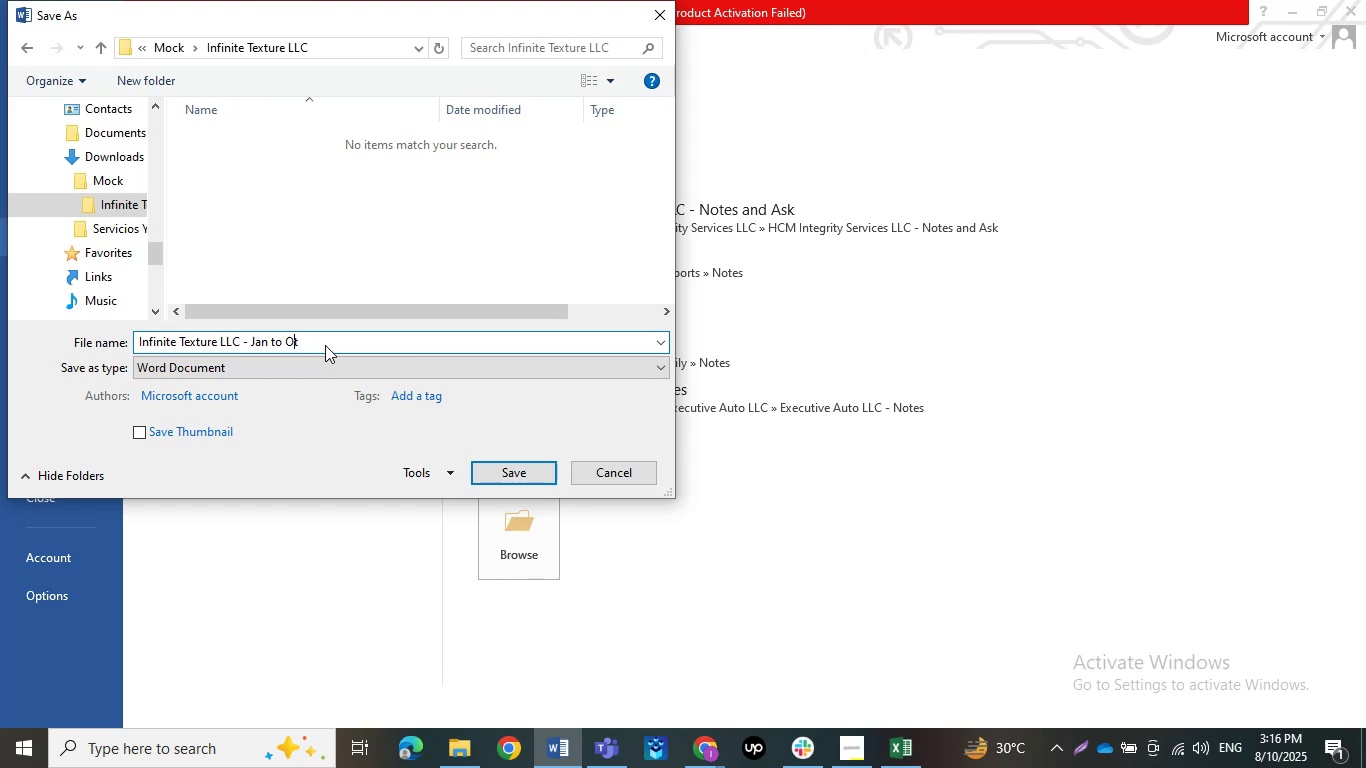 
key(C)
 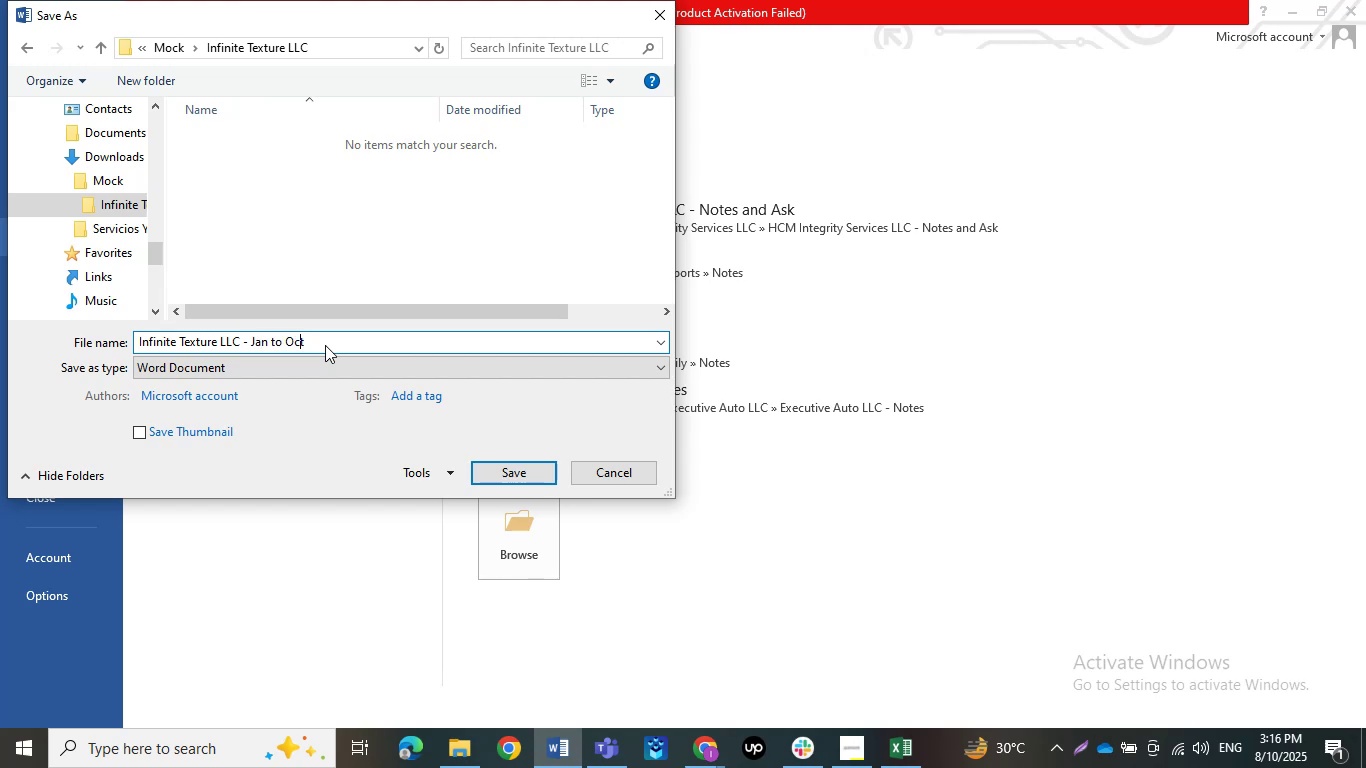 
key(ArrowRight)
 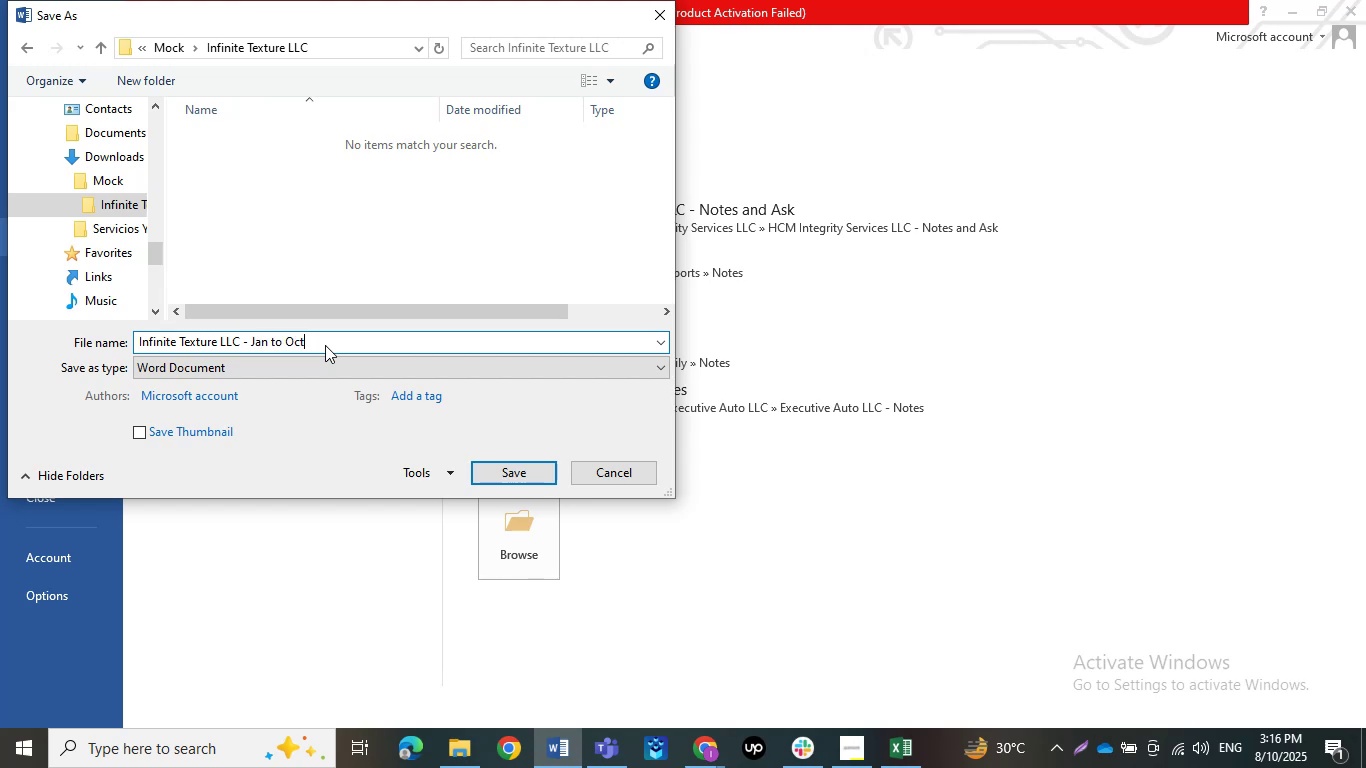 
type( 2024 - NOtes)
 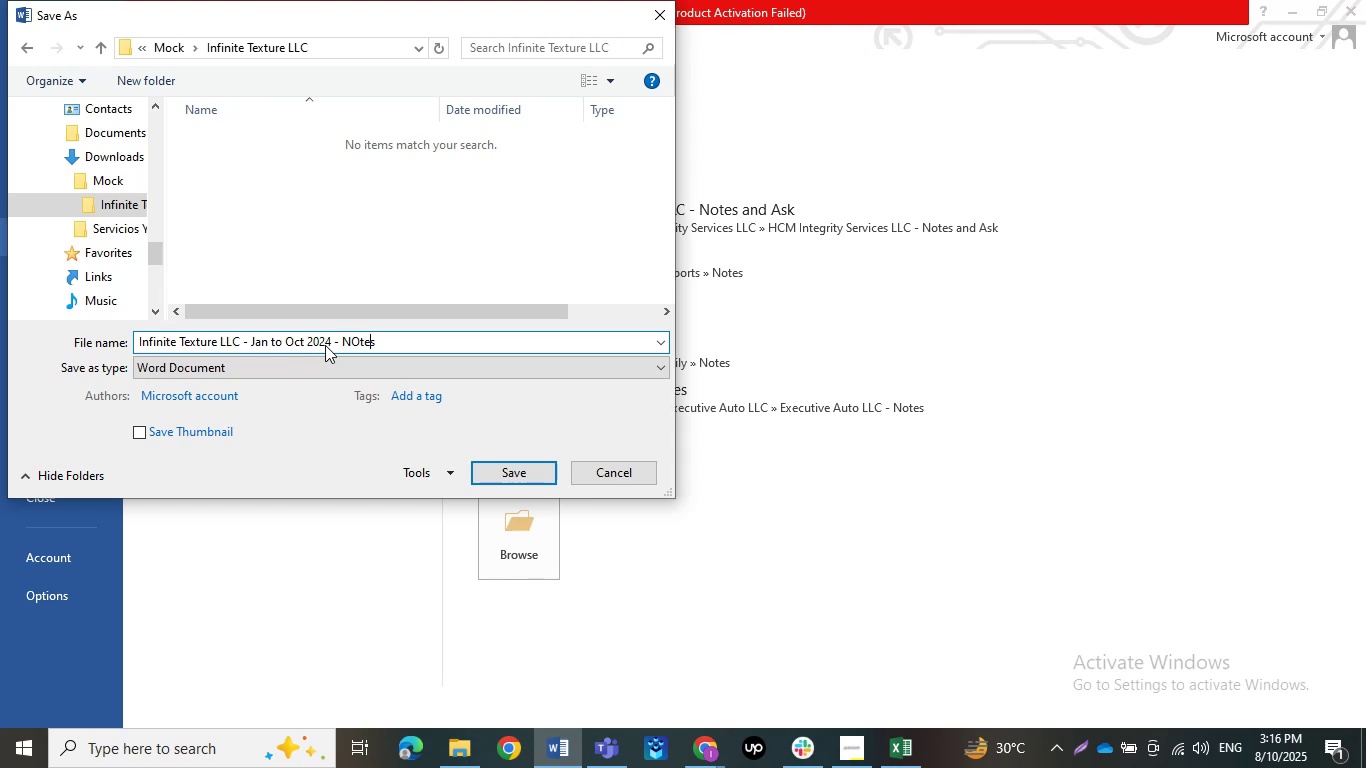 
 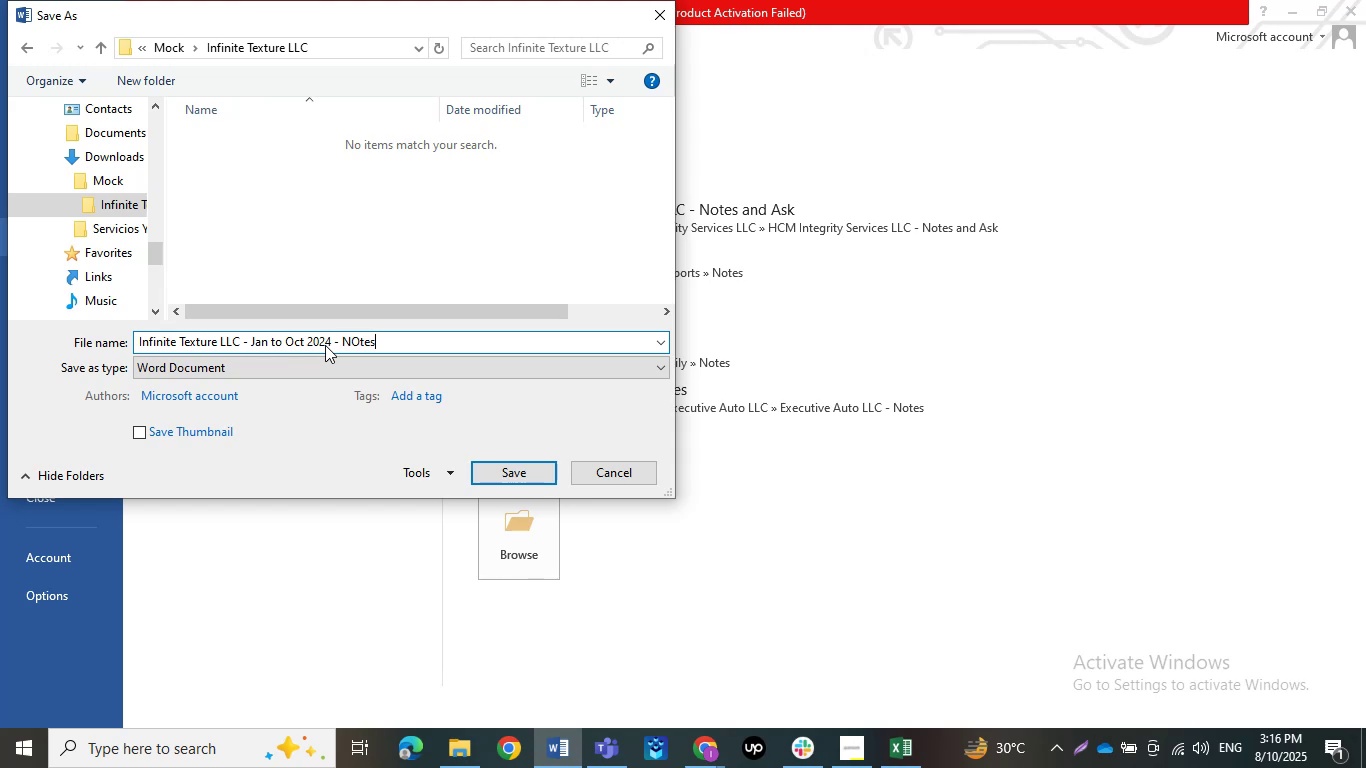 
key(ArrowLeft)
 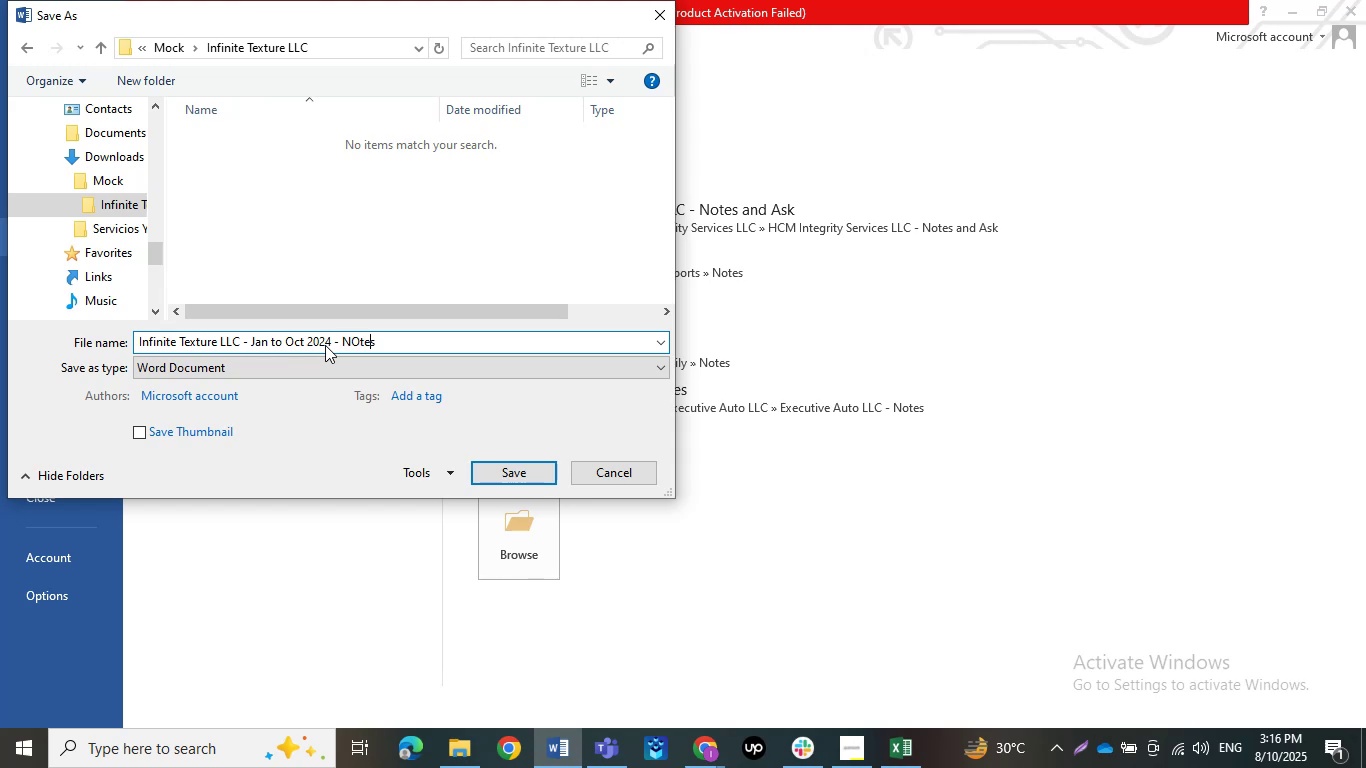 
key(ArrowLeft)
 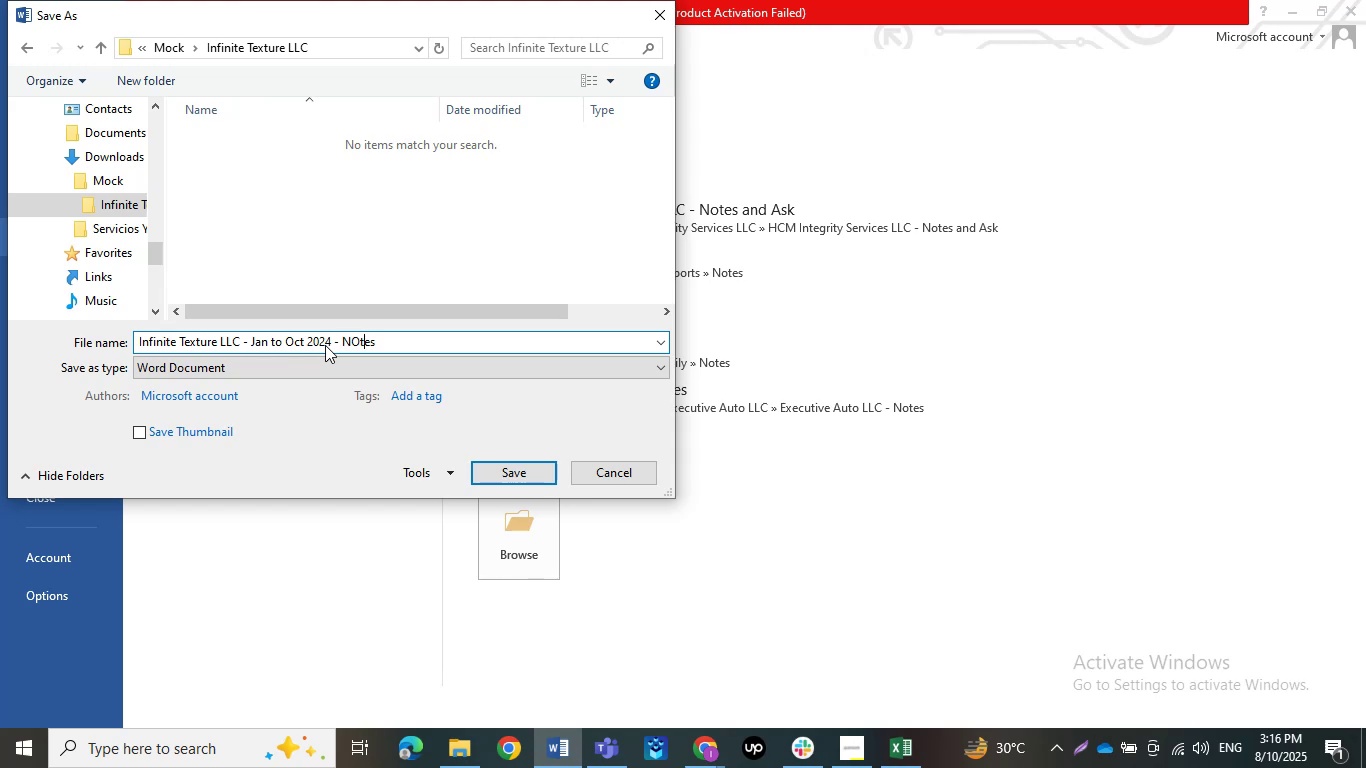 
key(ArrowLeft)
 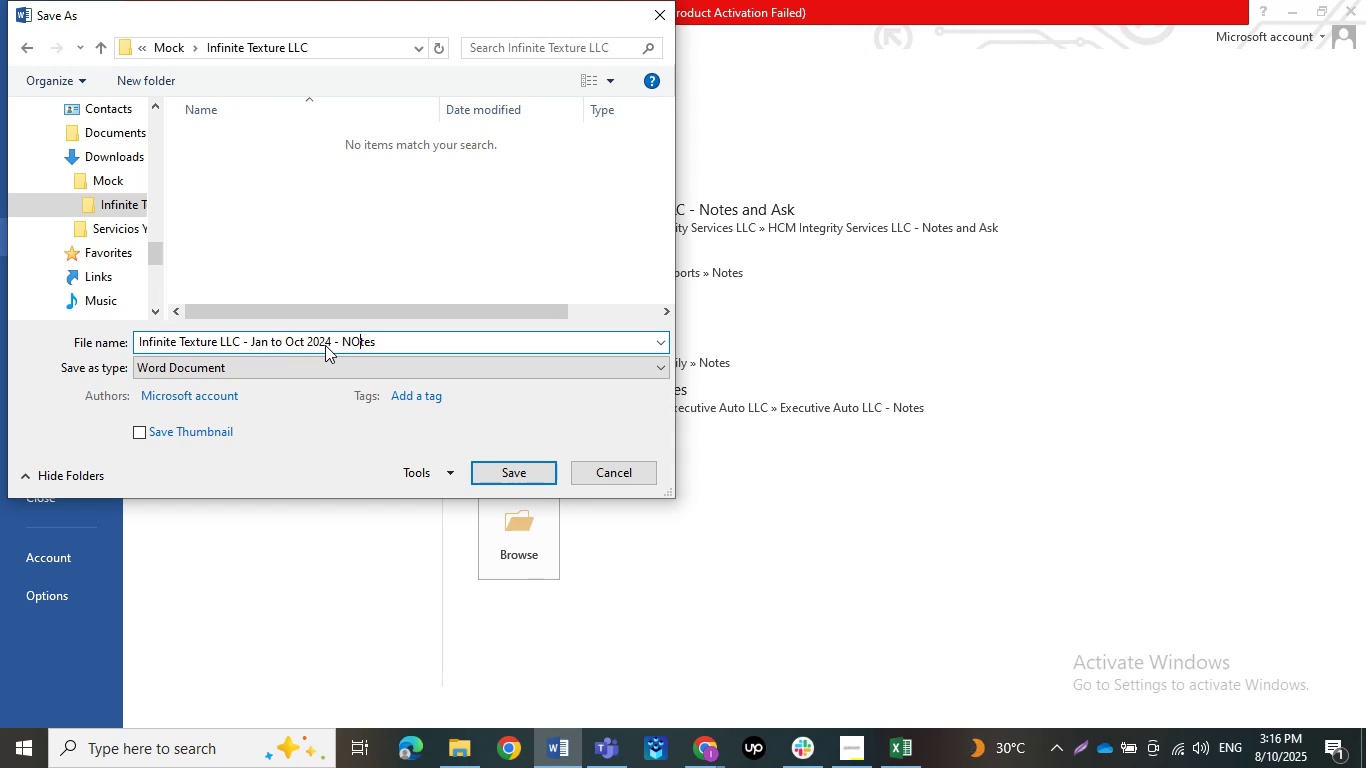 
key(Backspace)
 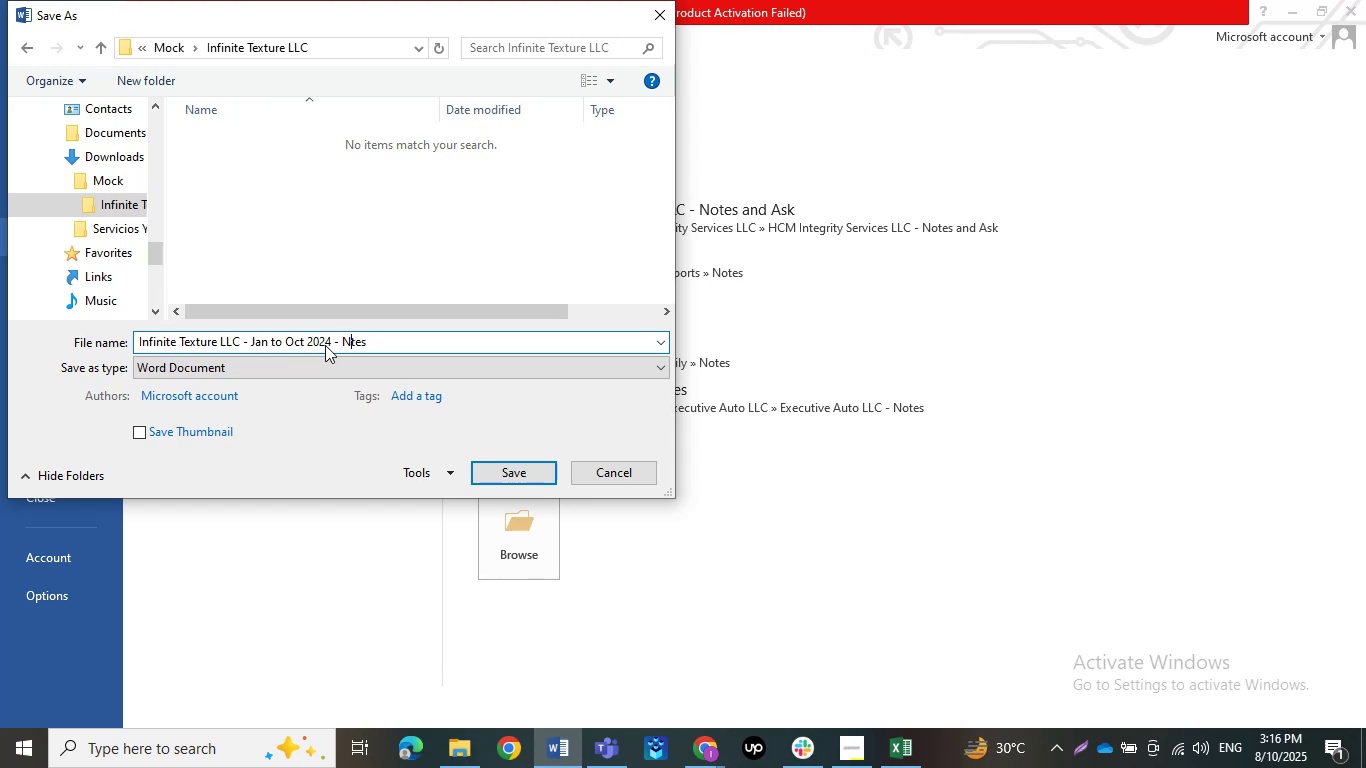 
key(O)
 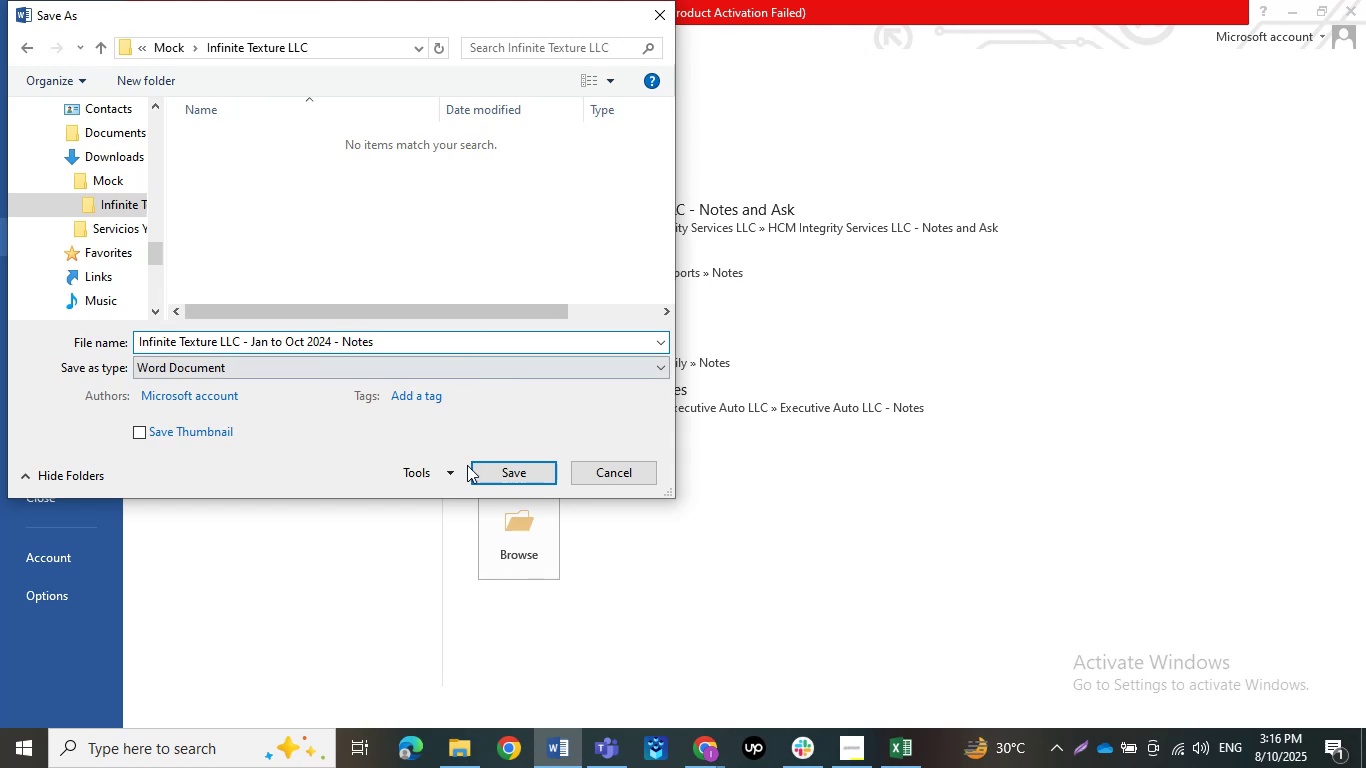 
left_click([491, 471])
 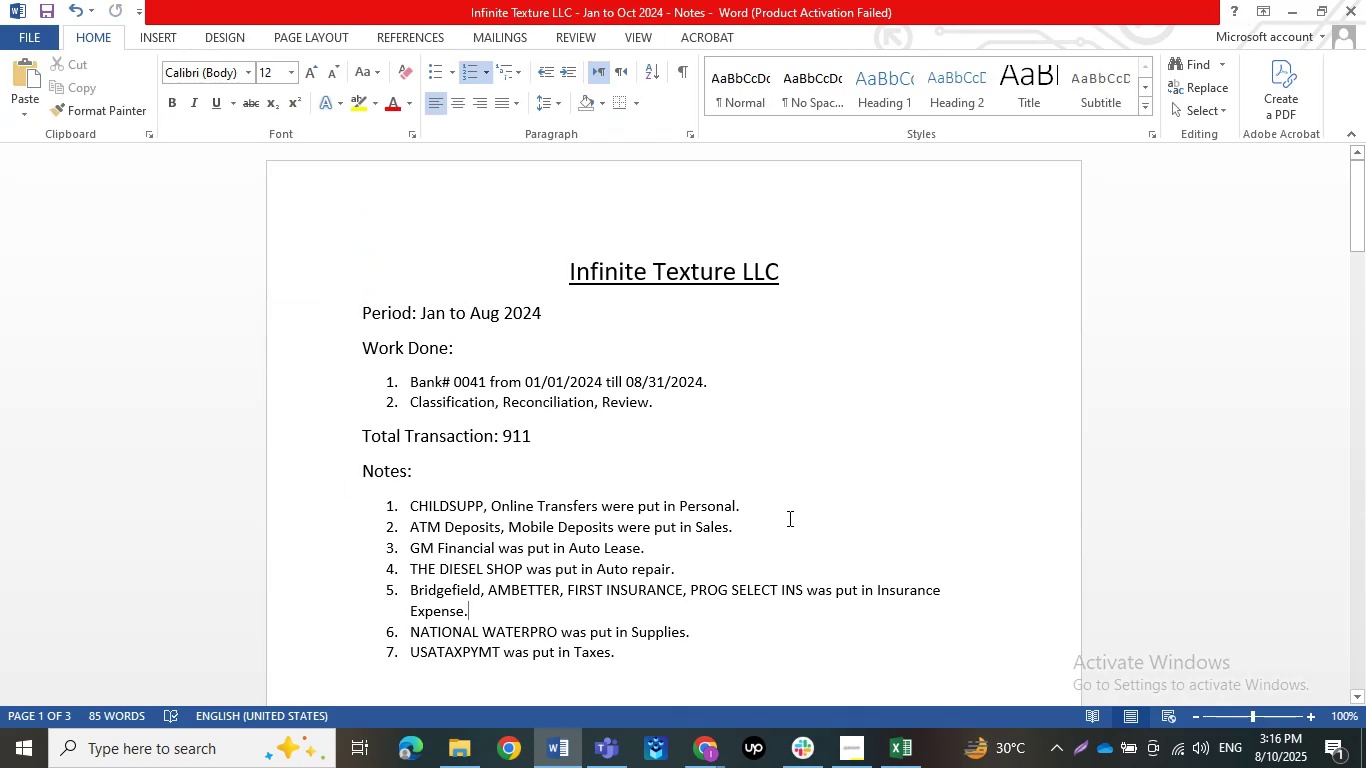 
scroll: coordinate [788, 513], scroll_direction: down, amount: 48.0
 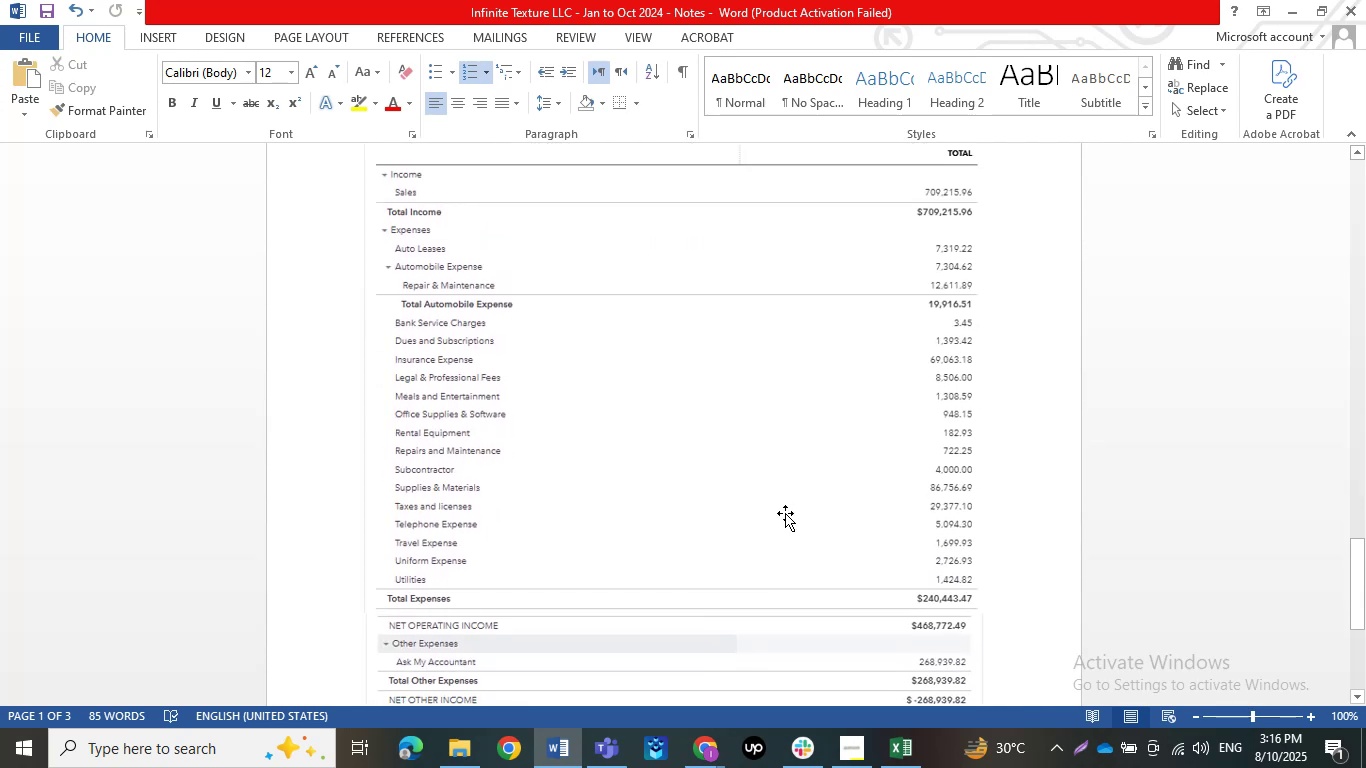 
scroll: coordinate [782, 510], scroll_direction: none, amount: 0.0
 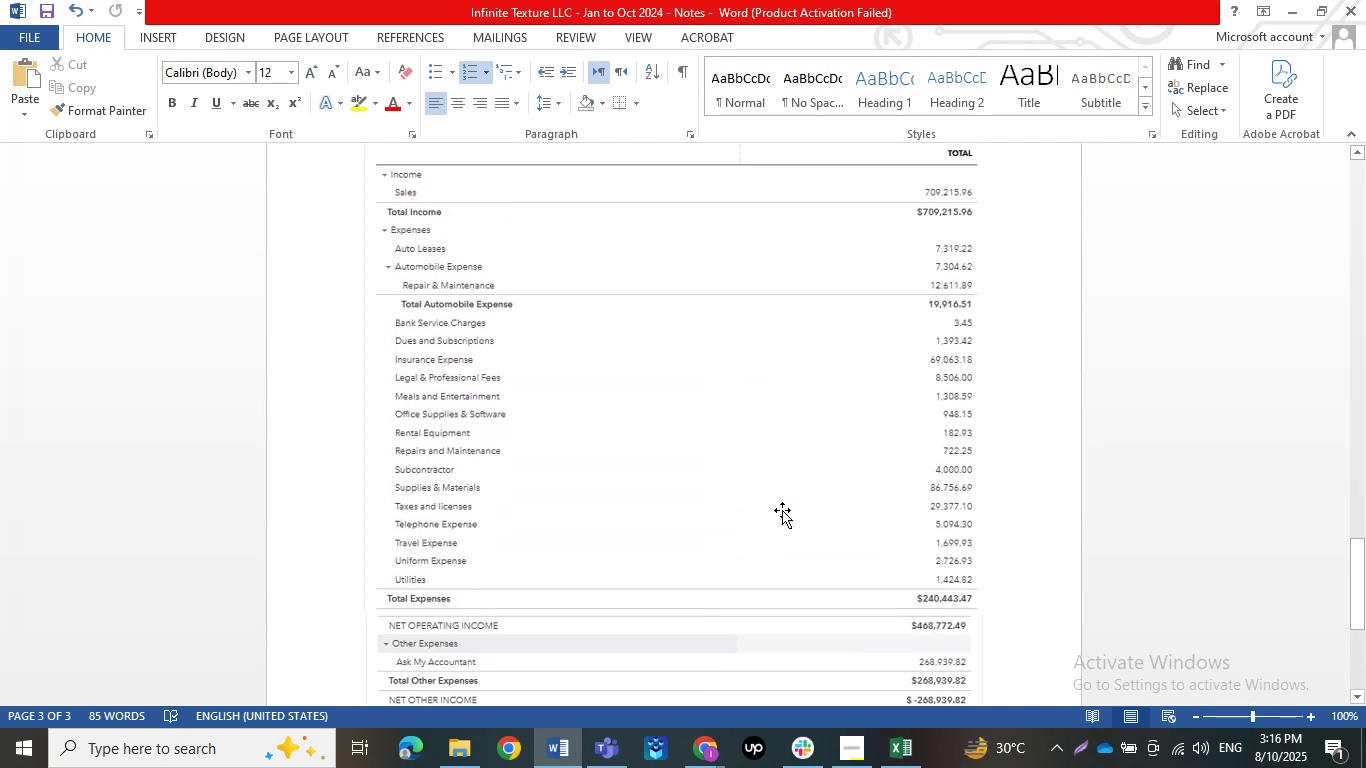 
key(Control+S)
 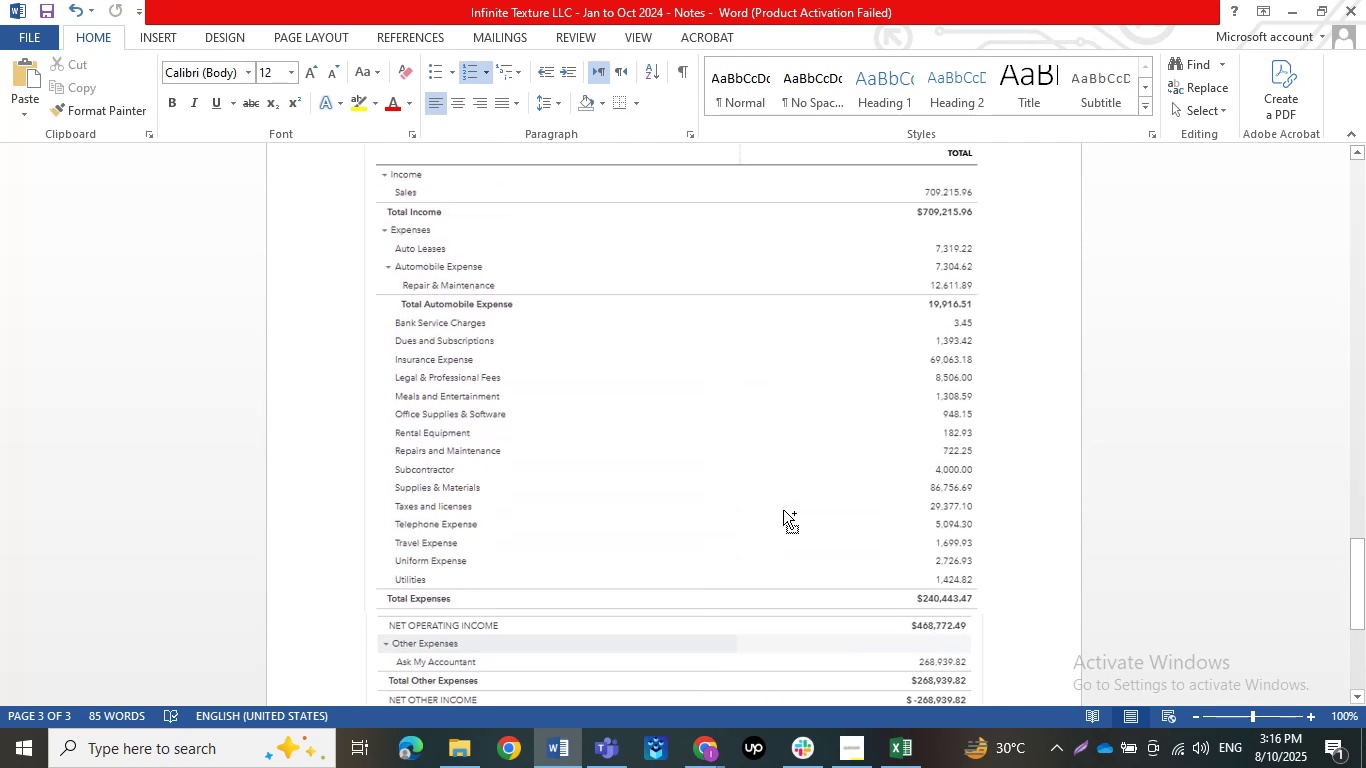 
key(Control+S)
 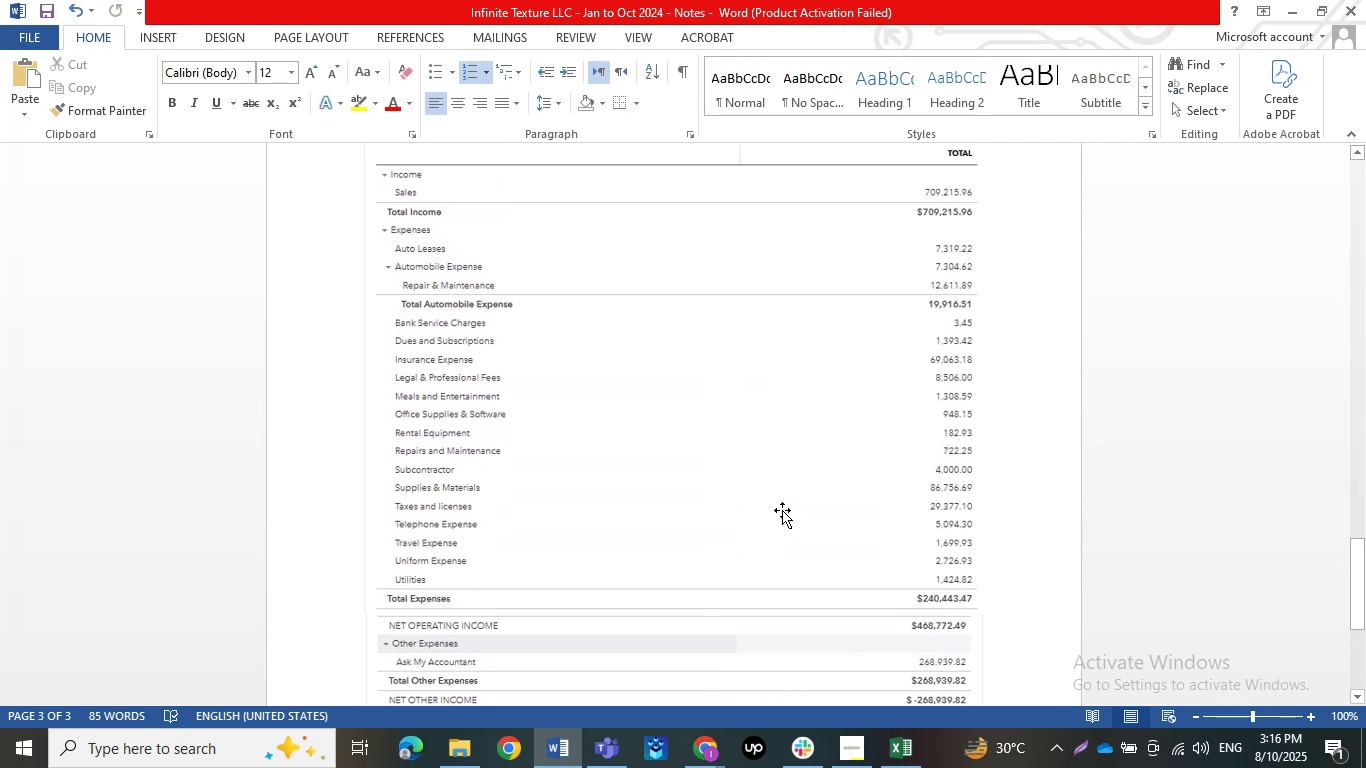 
scroll: coordinate [751, 472], scroll_direction: up, amount: 53.0
 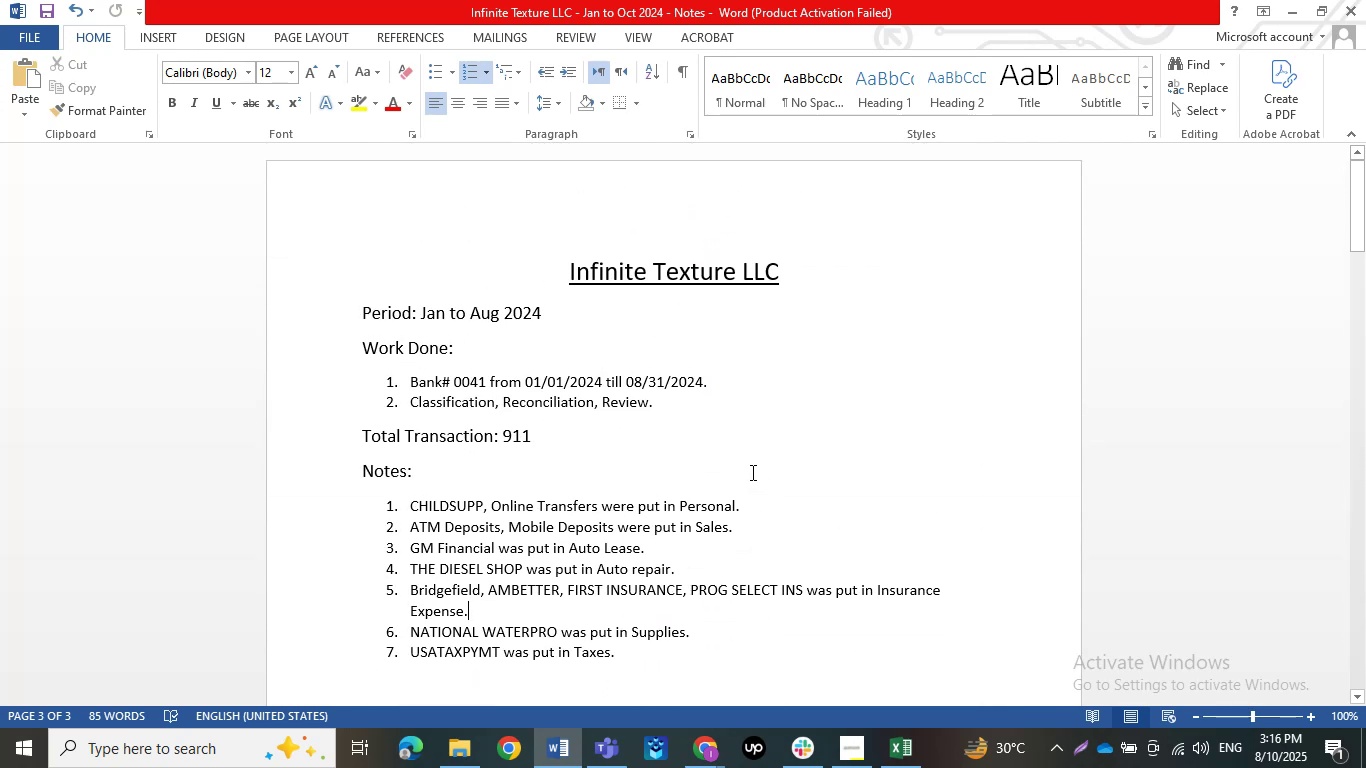 
key(Control+S)
 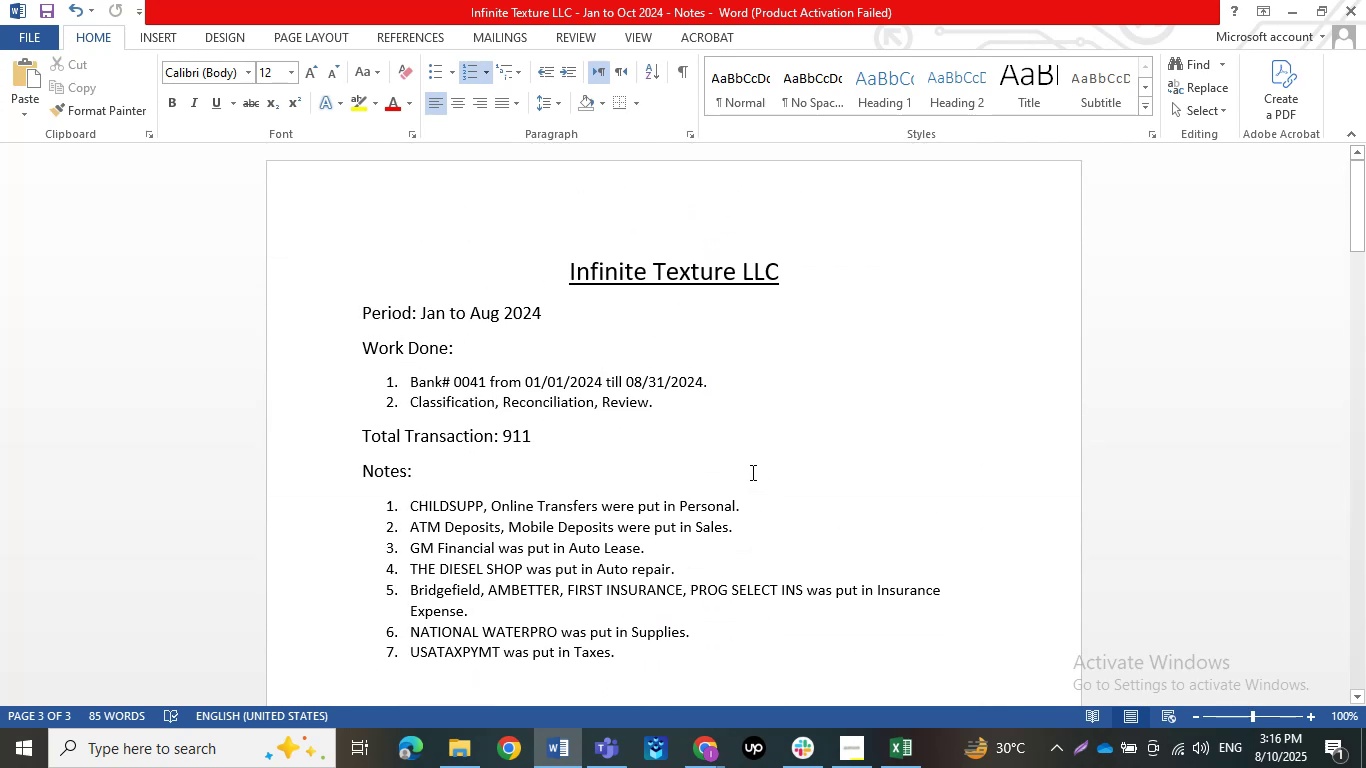 
key(Control+S)
 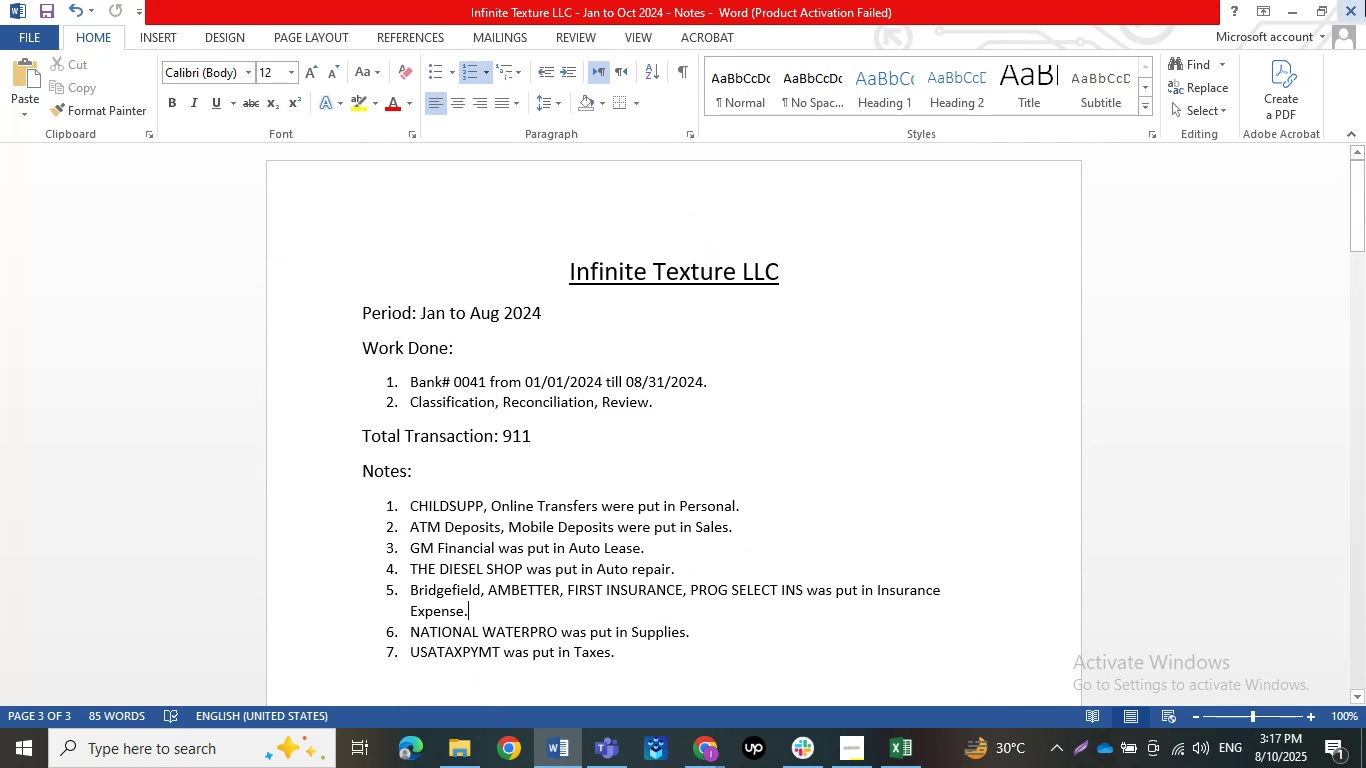 
left_click([1365, 0])
 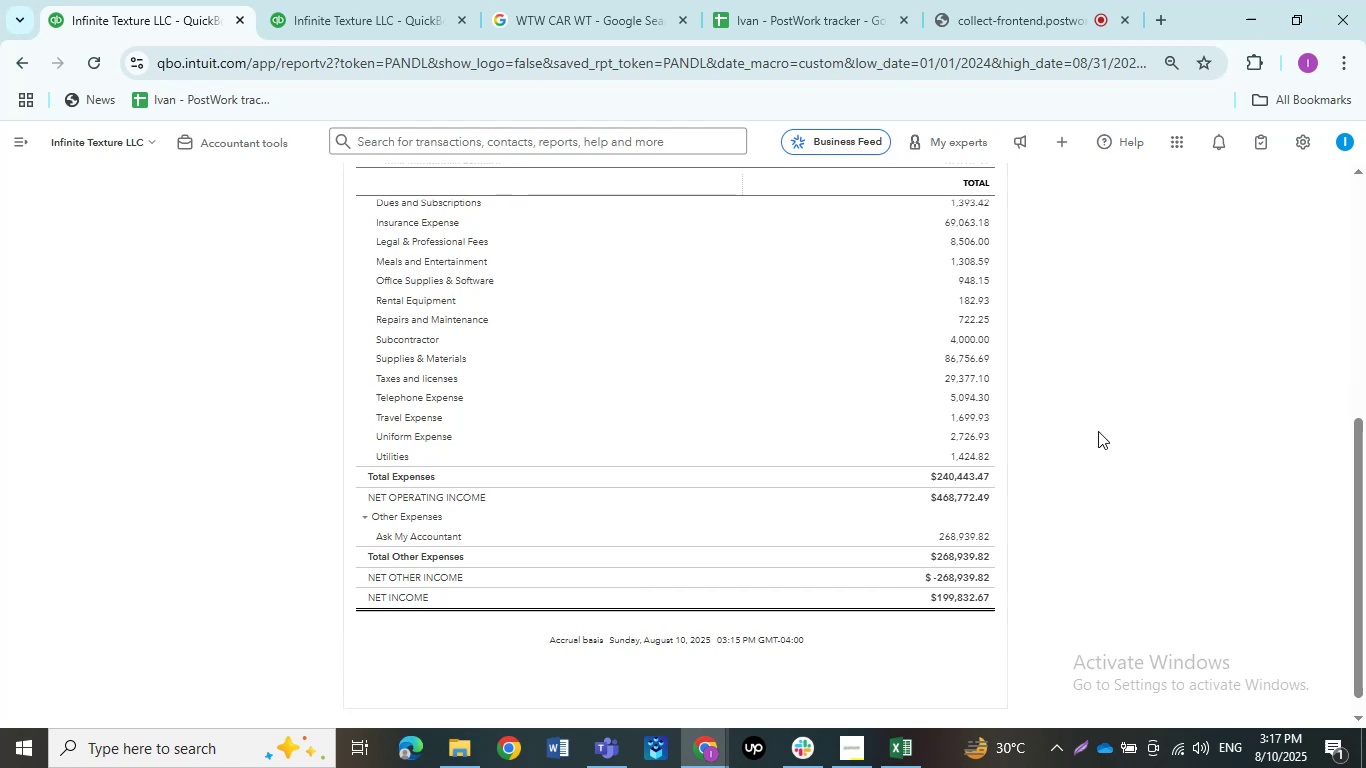 
left_click([1147, 427])
 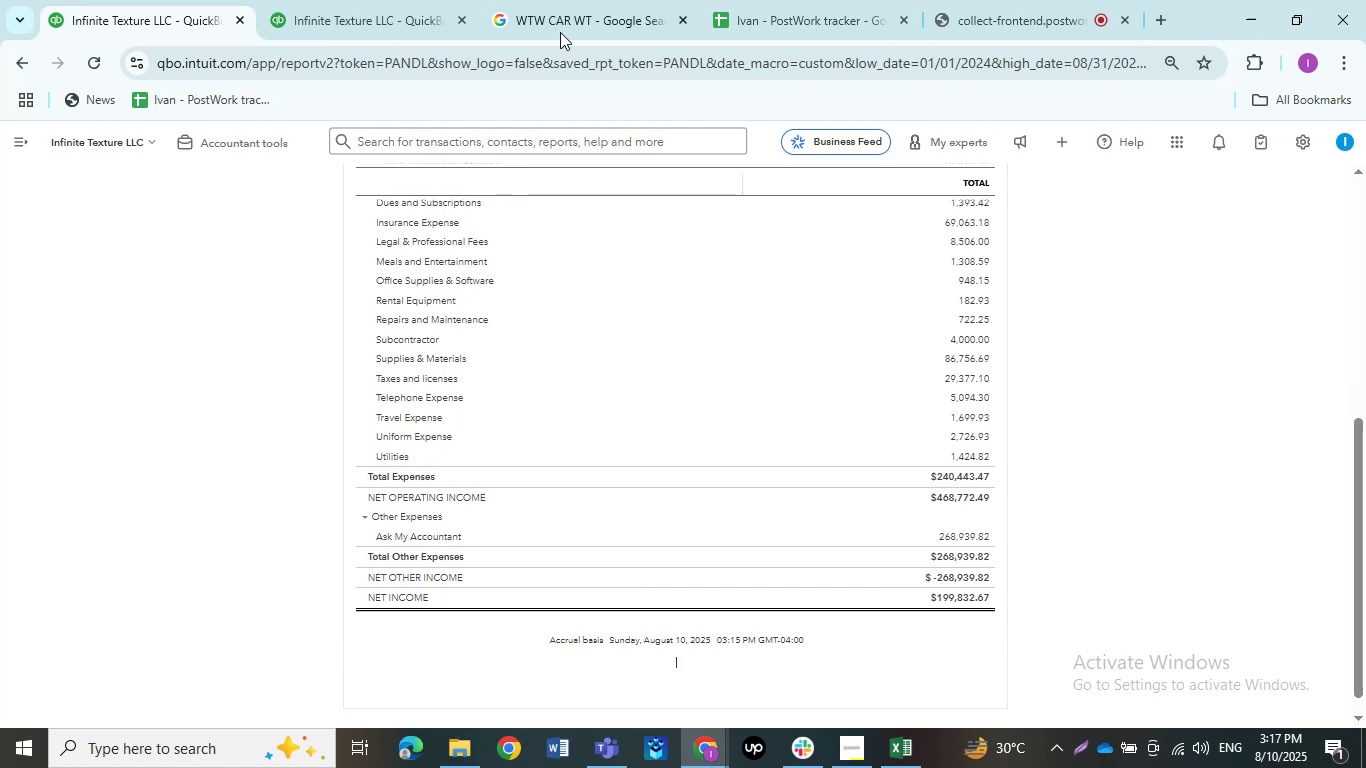 
left_click([340, 6])
 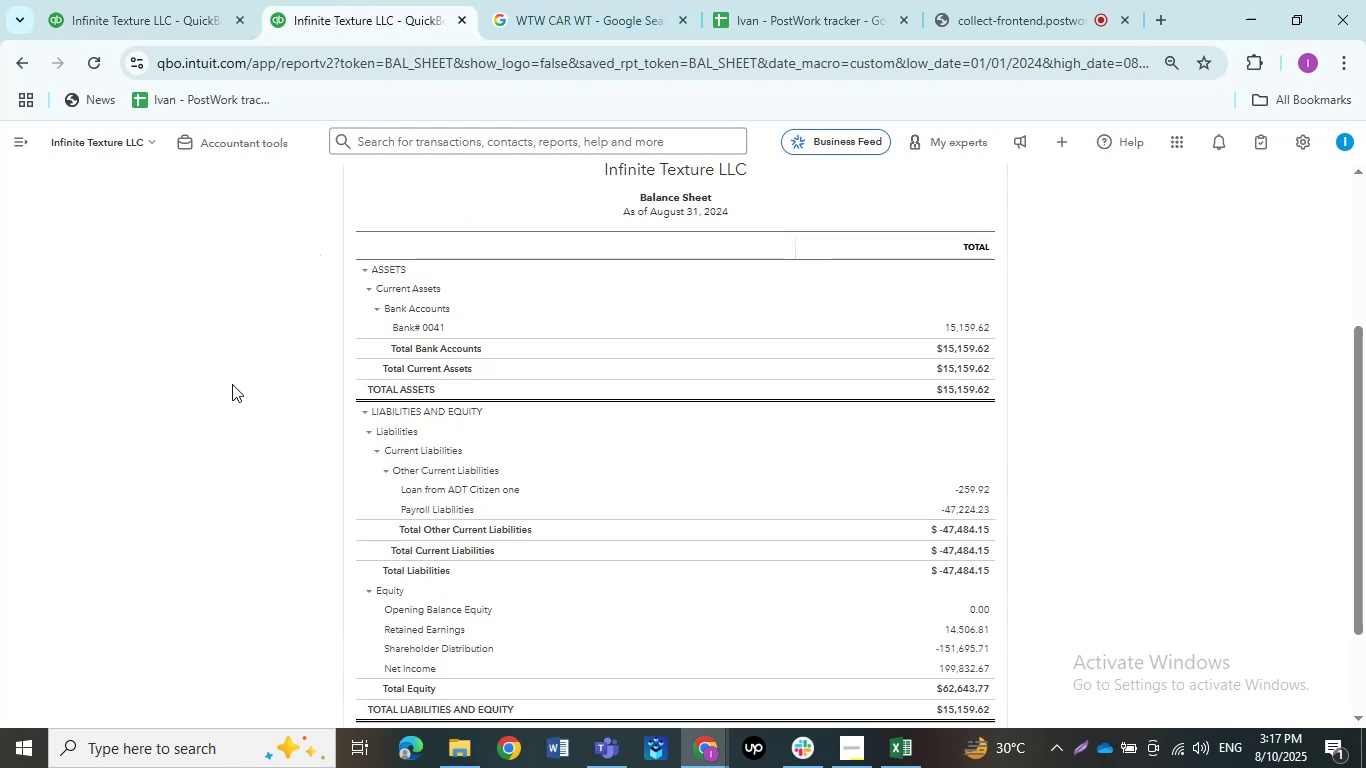 
scroll: coordinate [231, 384], scroll_direction: up, amount: 8.0
 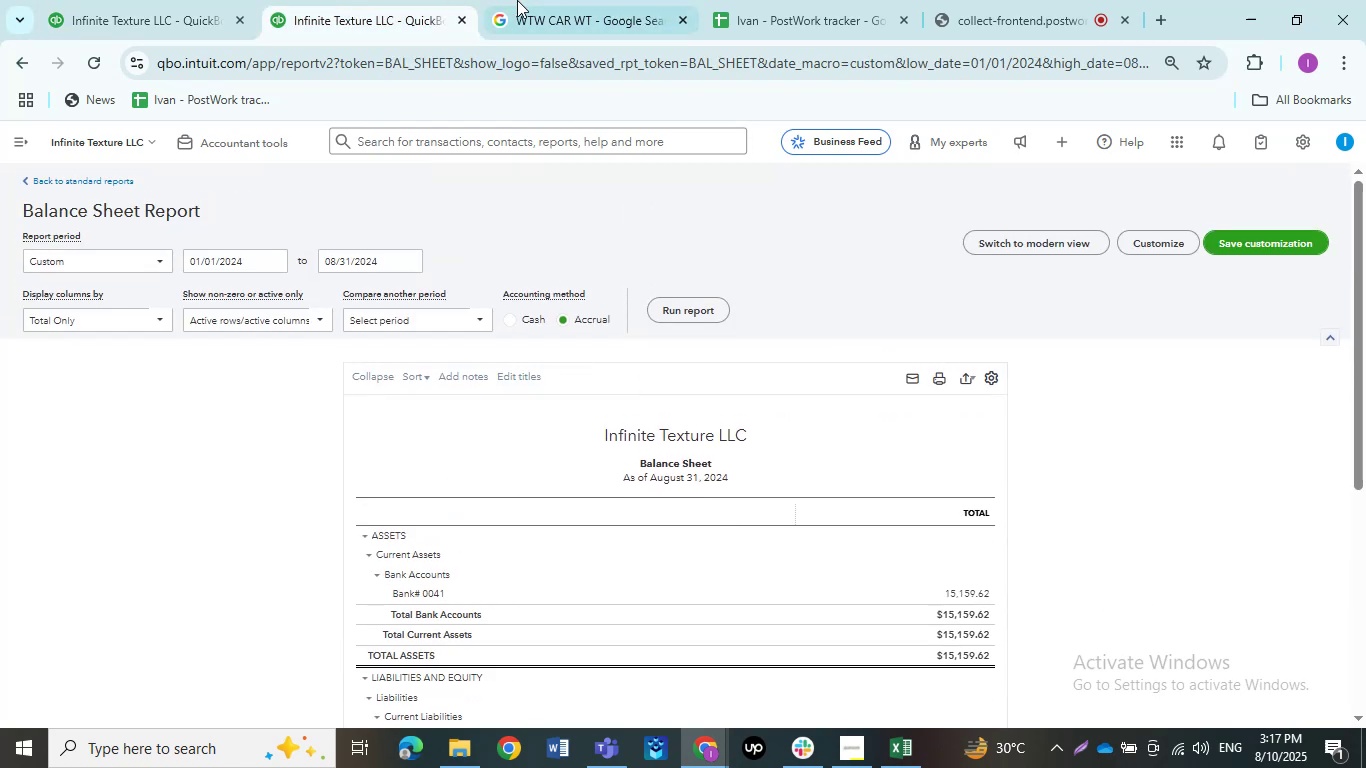 
left_click([517, 0])
 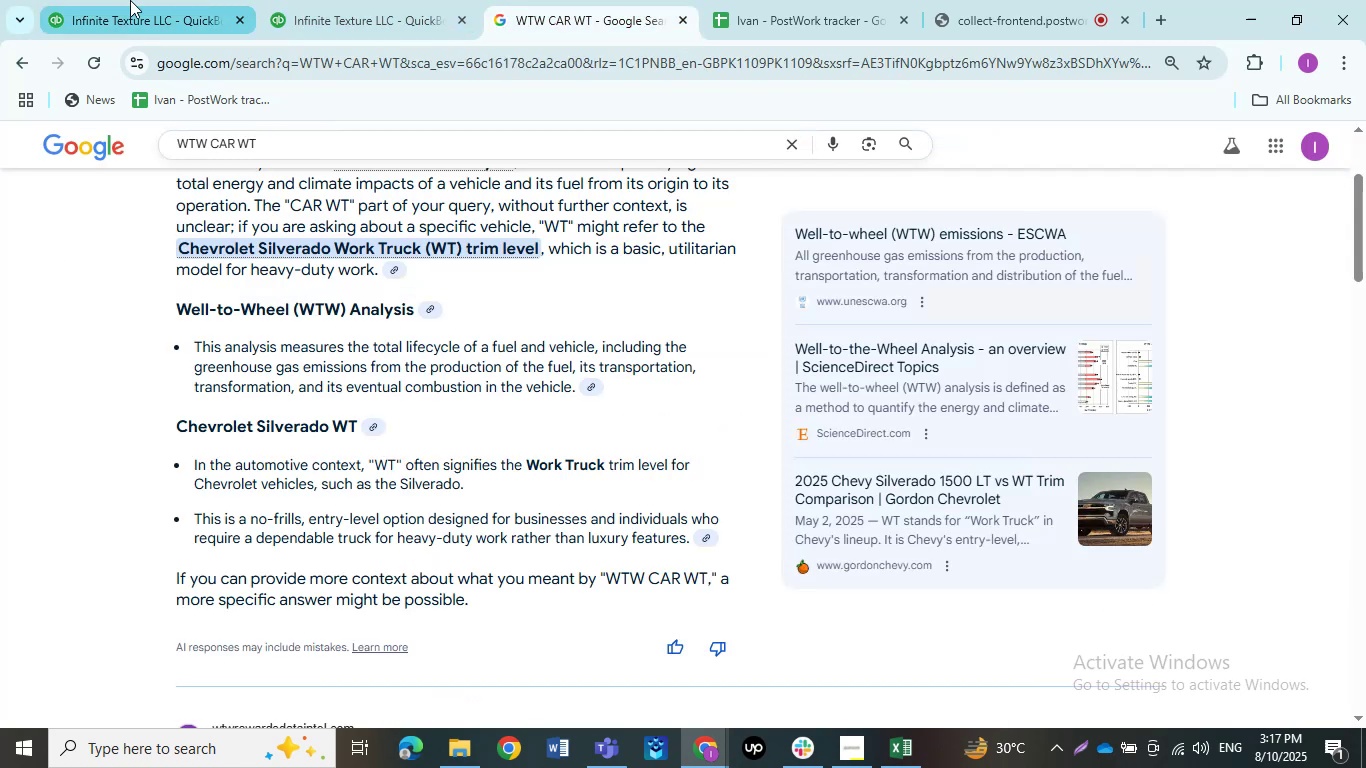 
left_click([130, 0])
 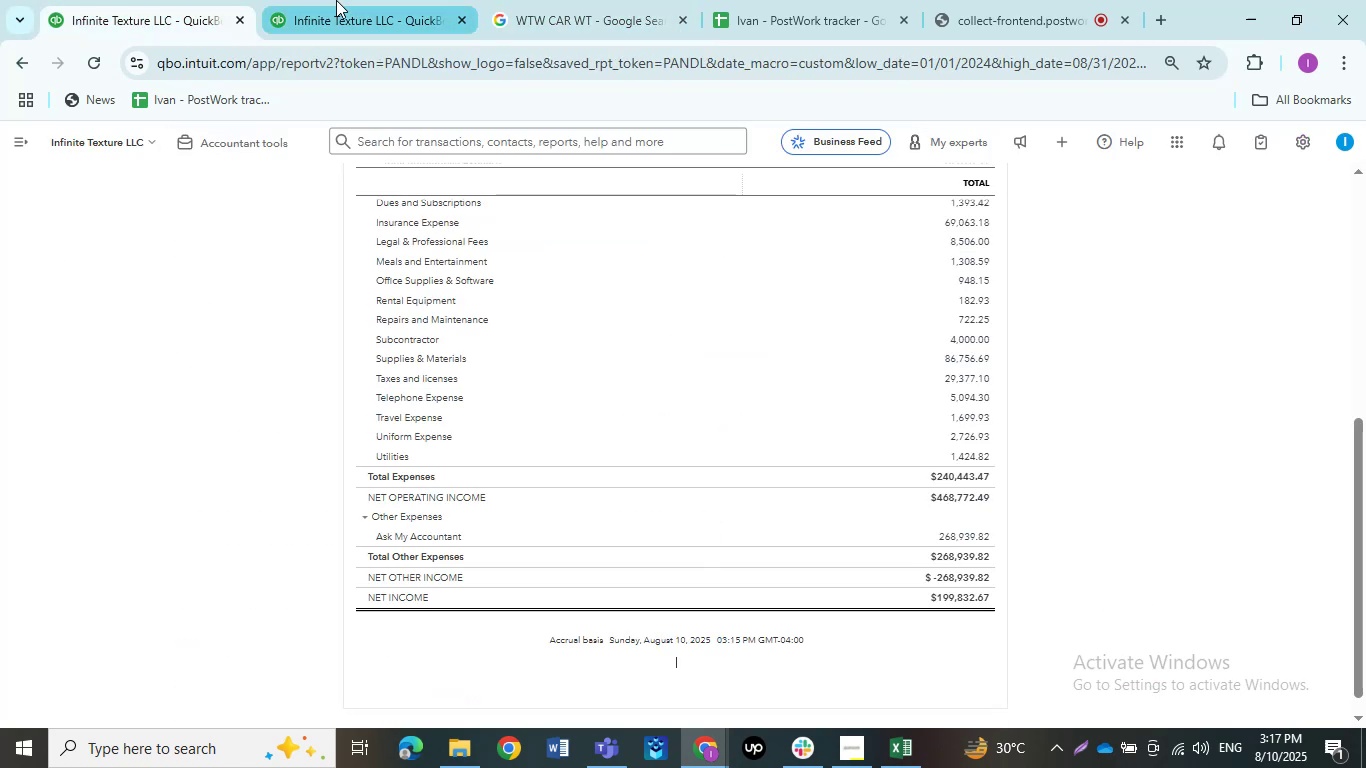 
double_click([336, 0])
 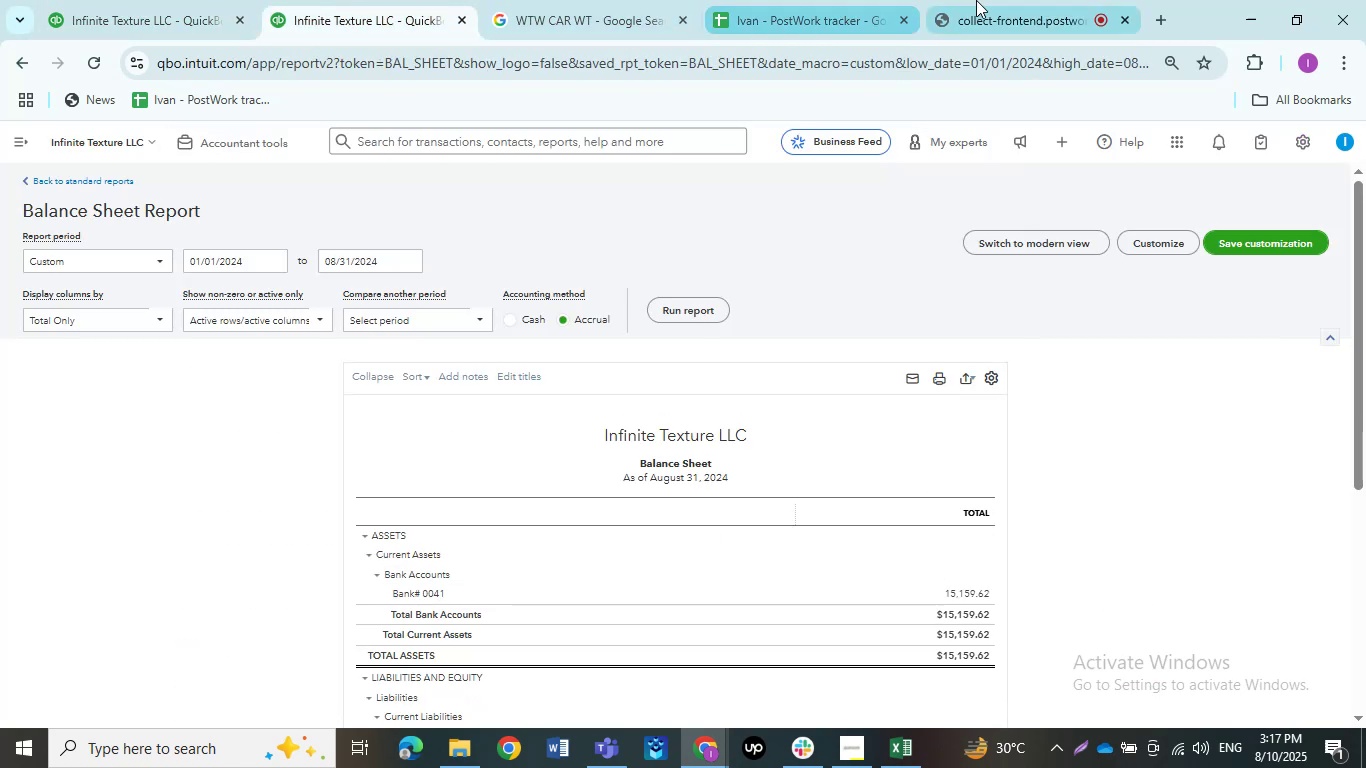 
left_click([976, 0])
 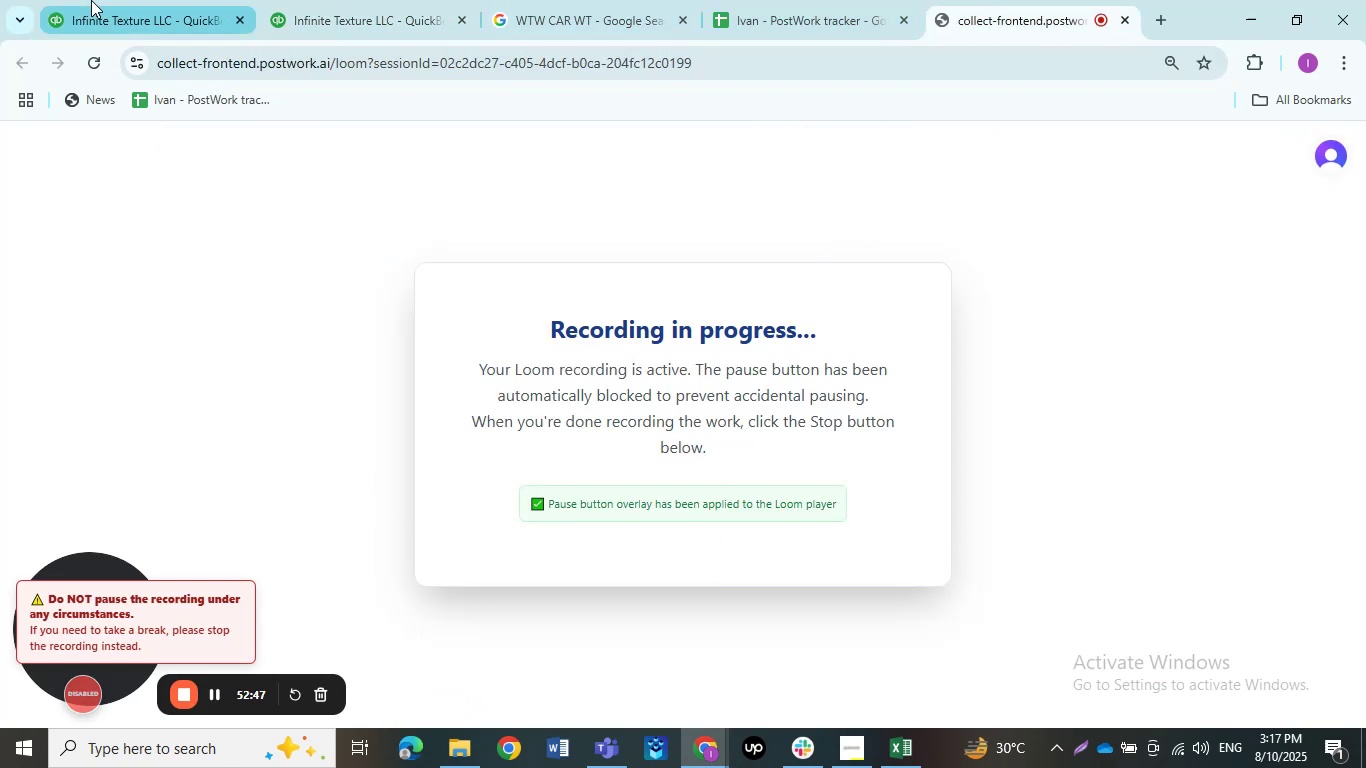 
left_click([91, 0])
 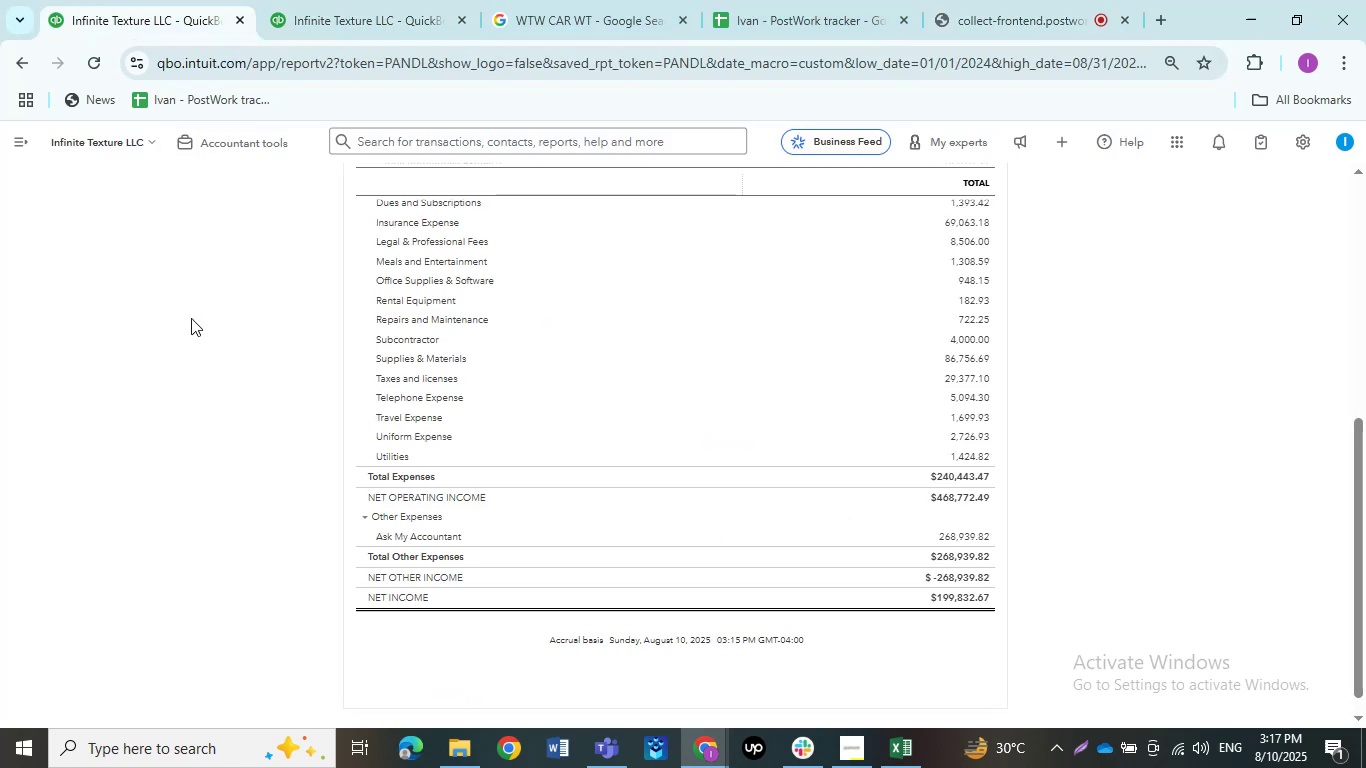 
scroll: coordinate [191, 318], scroll_direction: up, amount: 6.0
 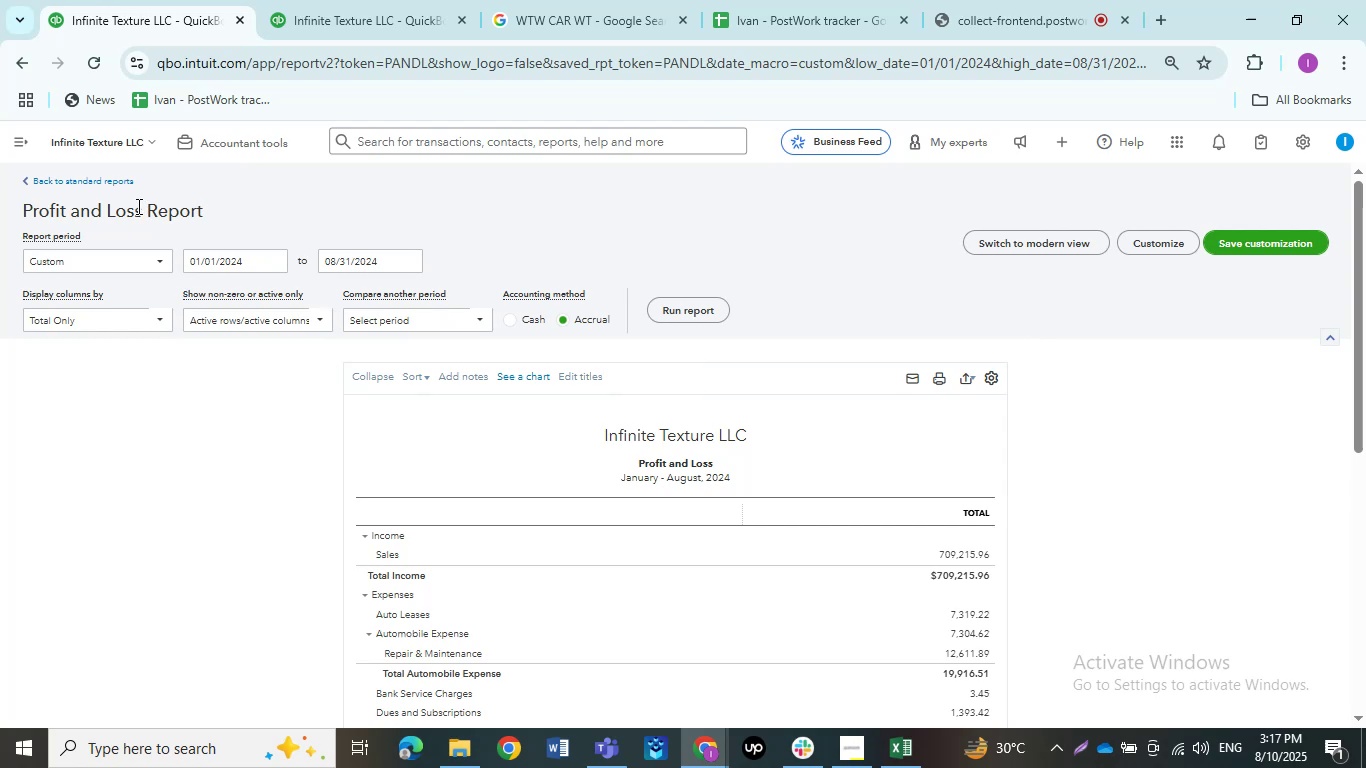 
scroll: coordinate [201, 354], scroll_direction: down, amount: 5.0
 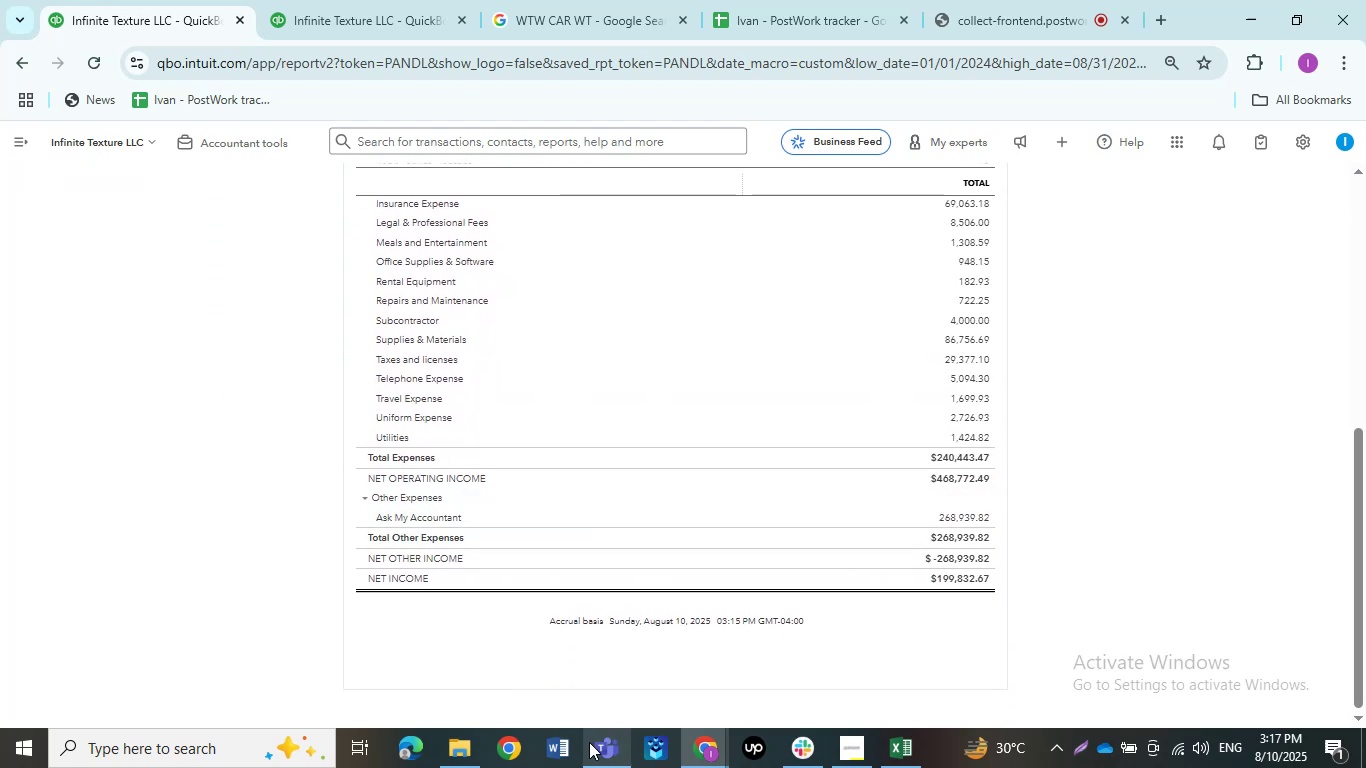 
left_click([460, 750])
 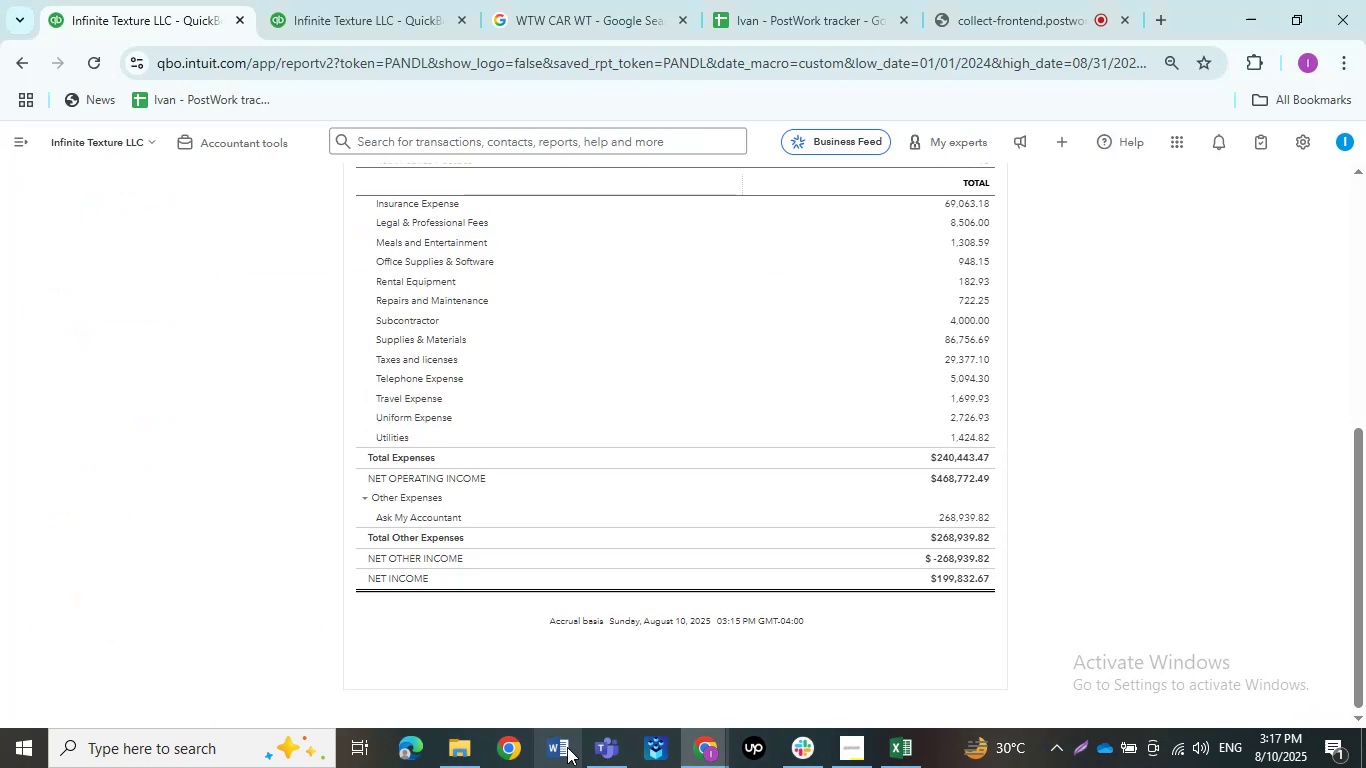 
left_click([456, 750])
 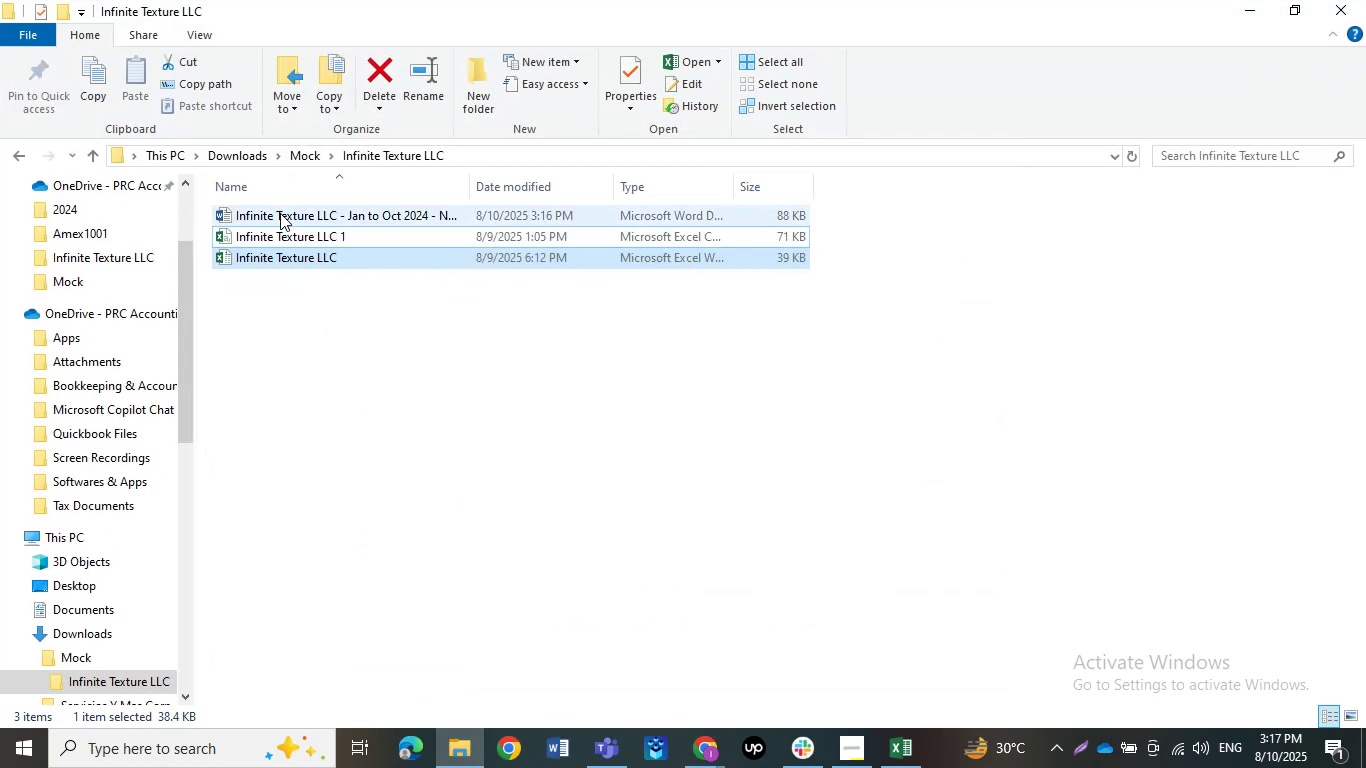 
double_click([280, 213])
 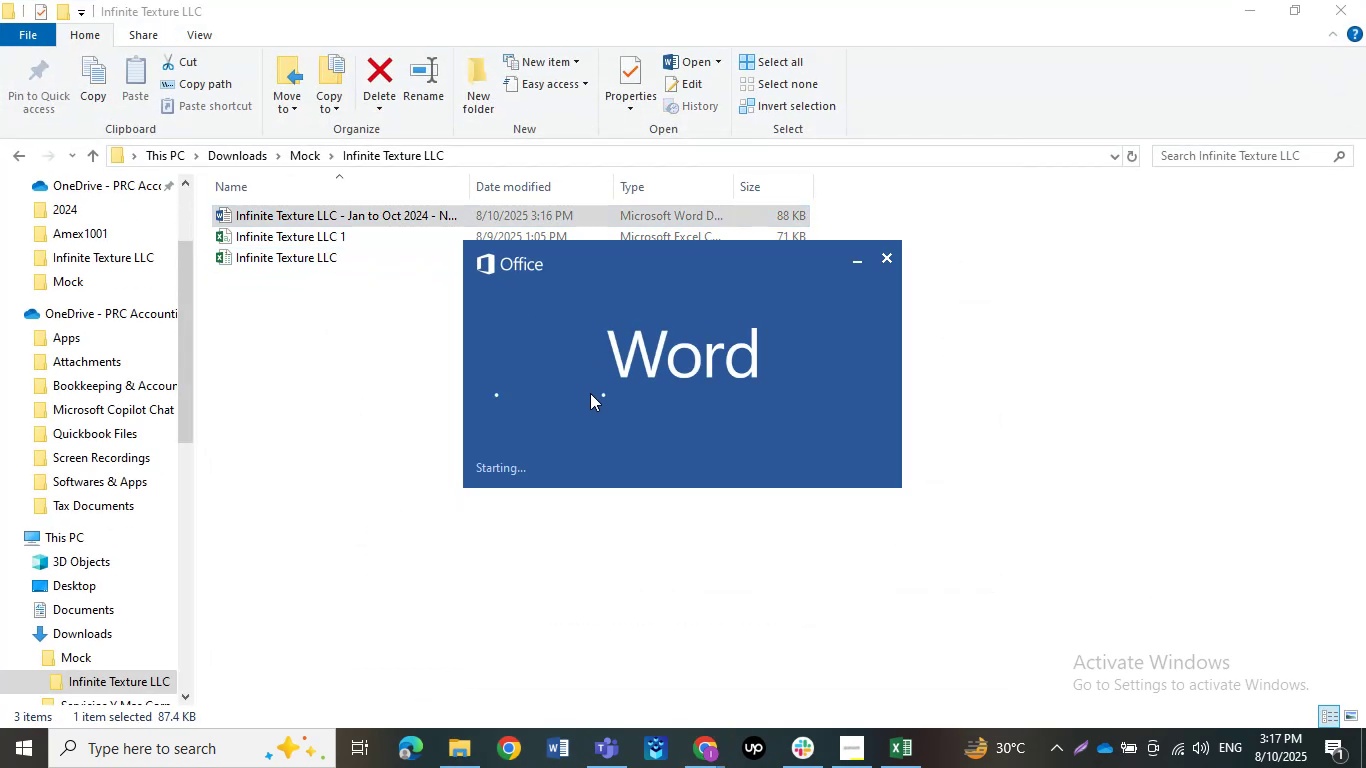 
scroll: coordinate [592, 403], scroll_direction: down, amount: 5.0
 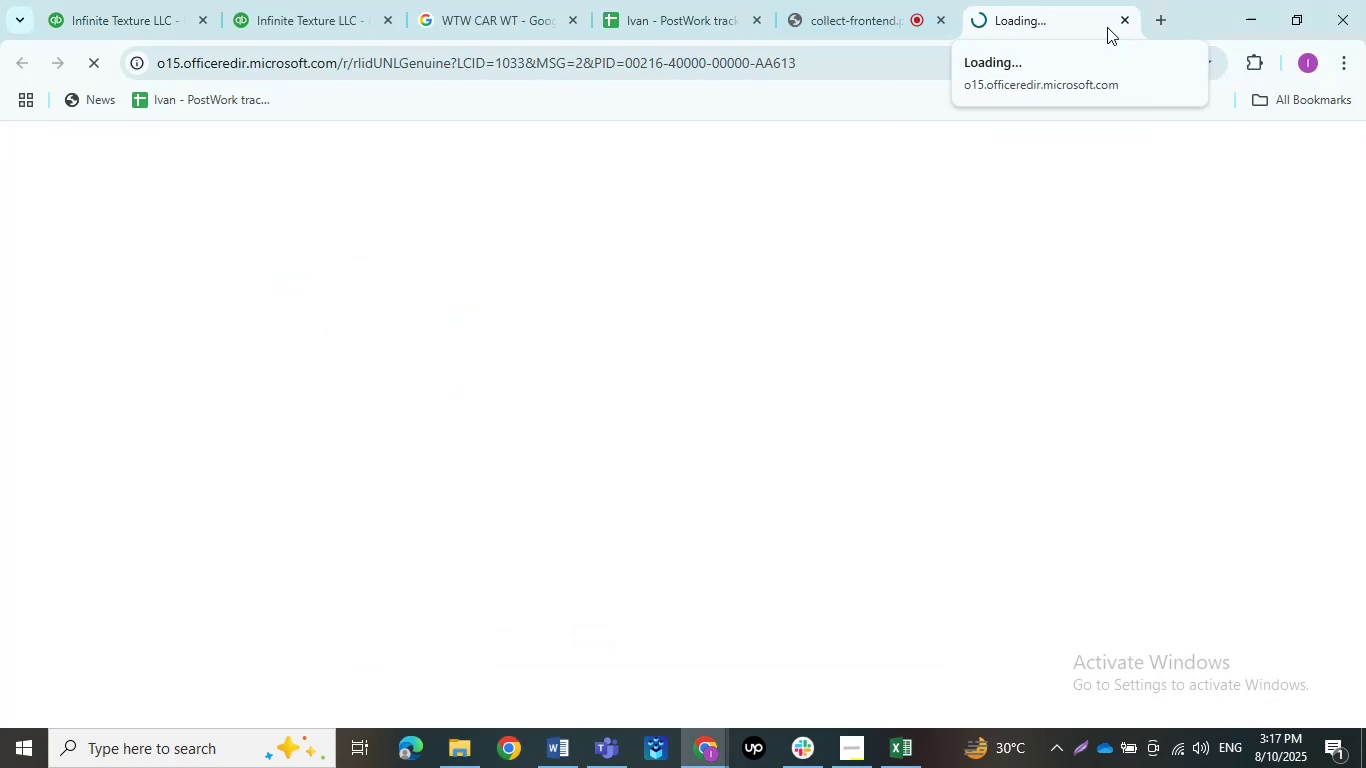 
left_click([1128, 18])
 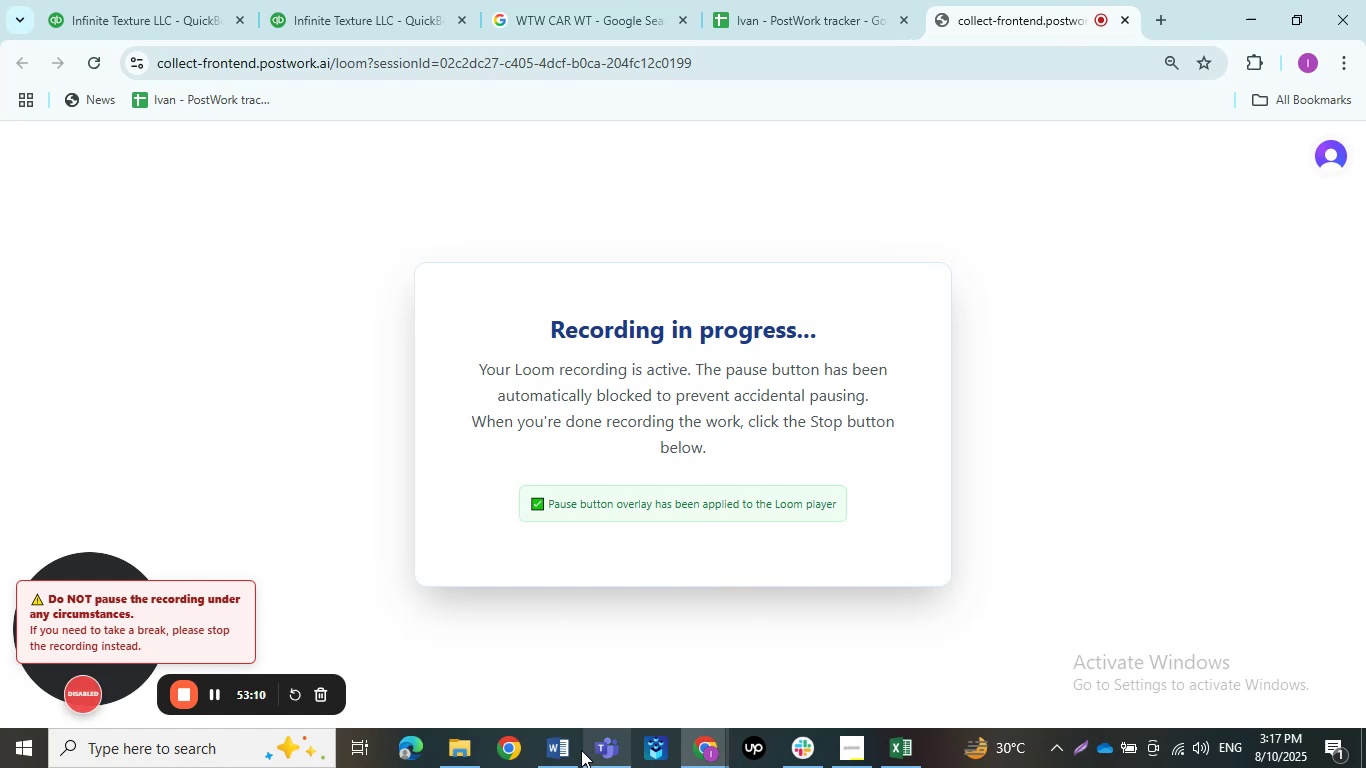 
left_click([570, 753])
 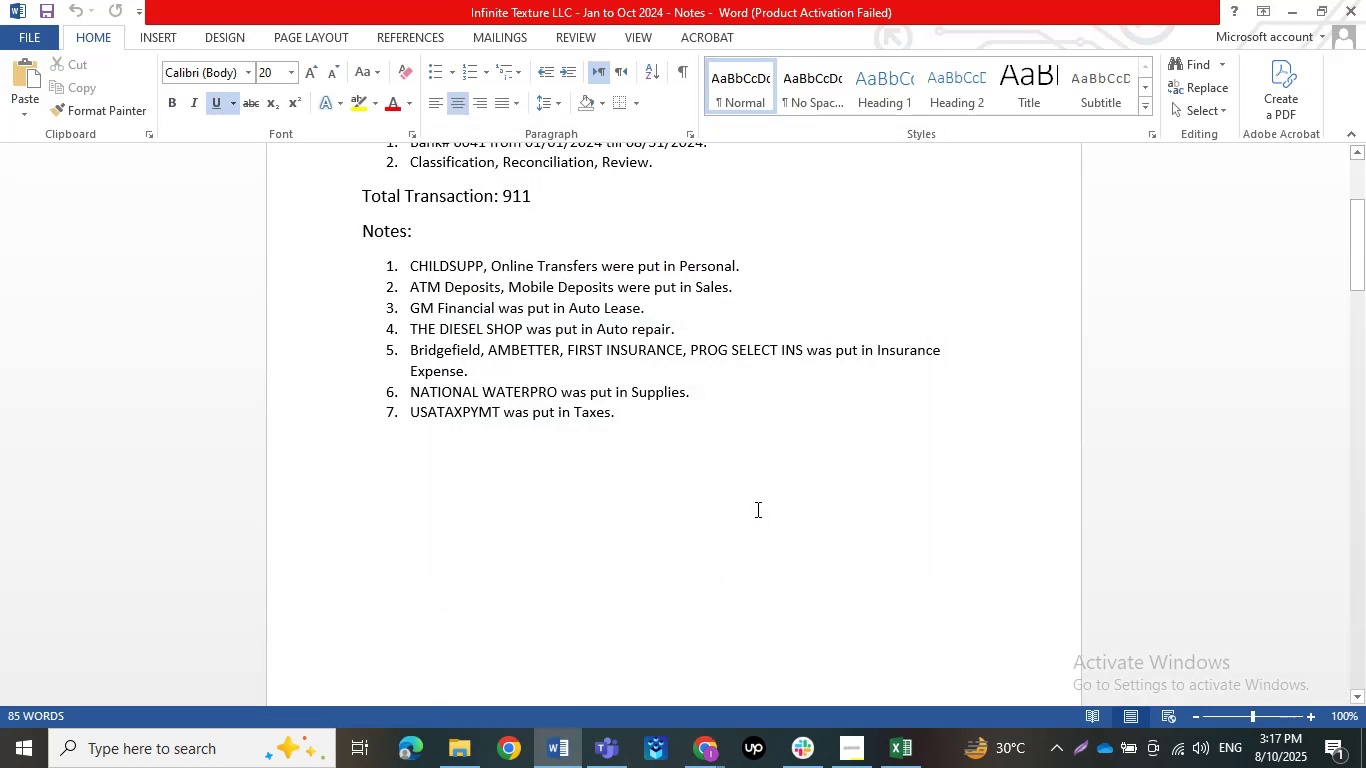 
left_click([707, 439])
 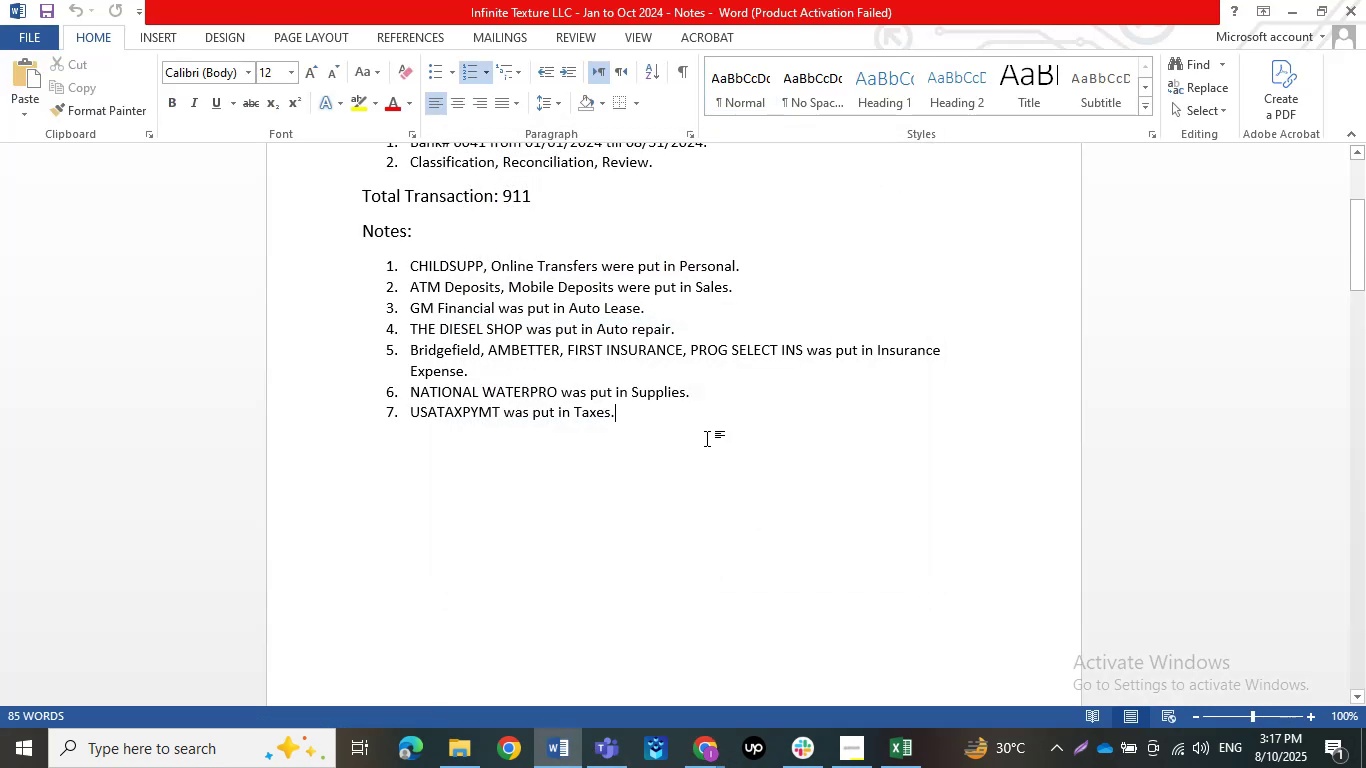 
key(Shift+Enter)
 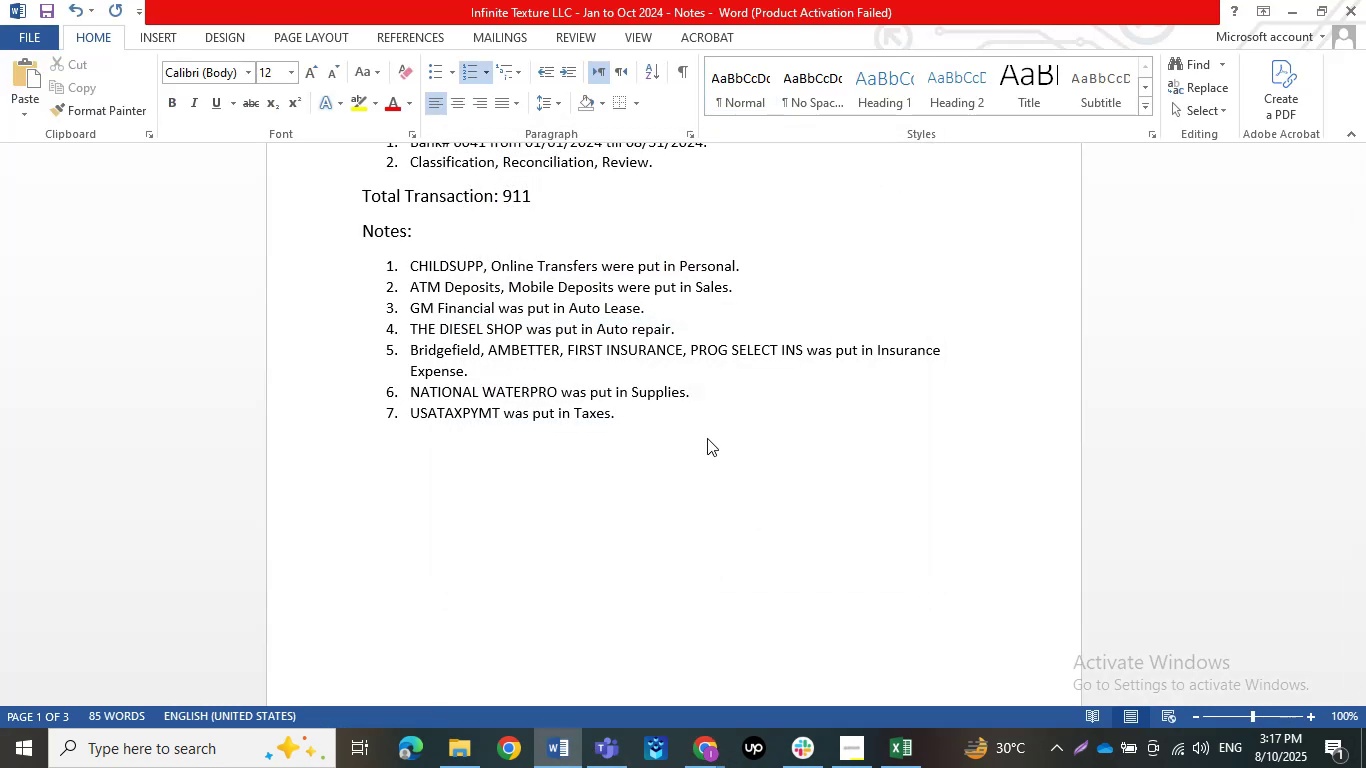 
key(Backspace)
 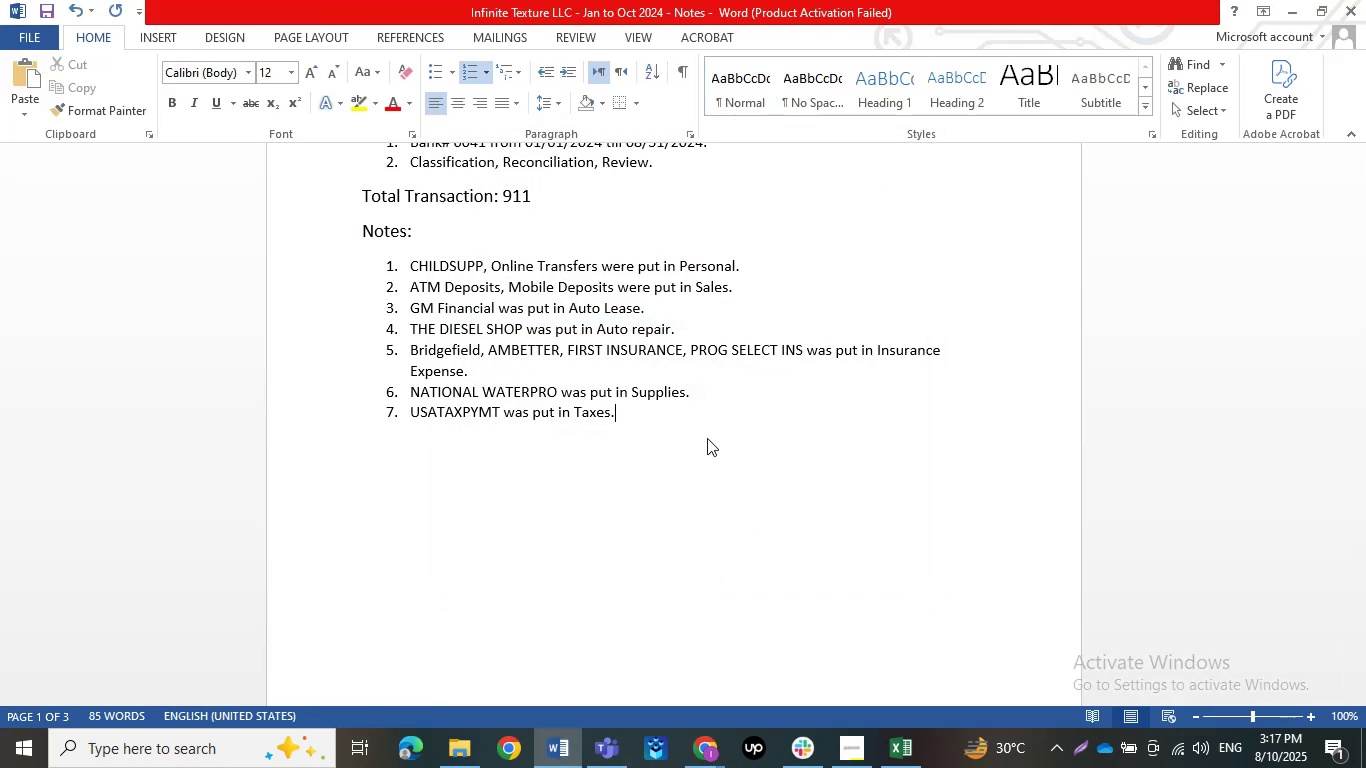 
key(Backspace)
 